 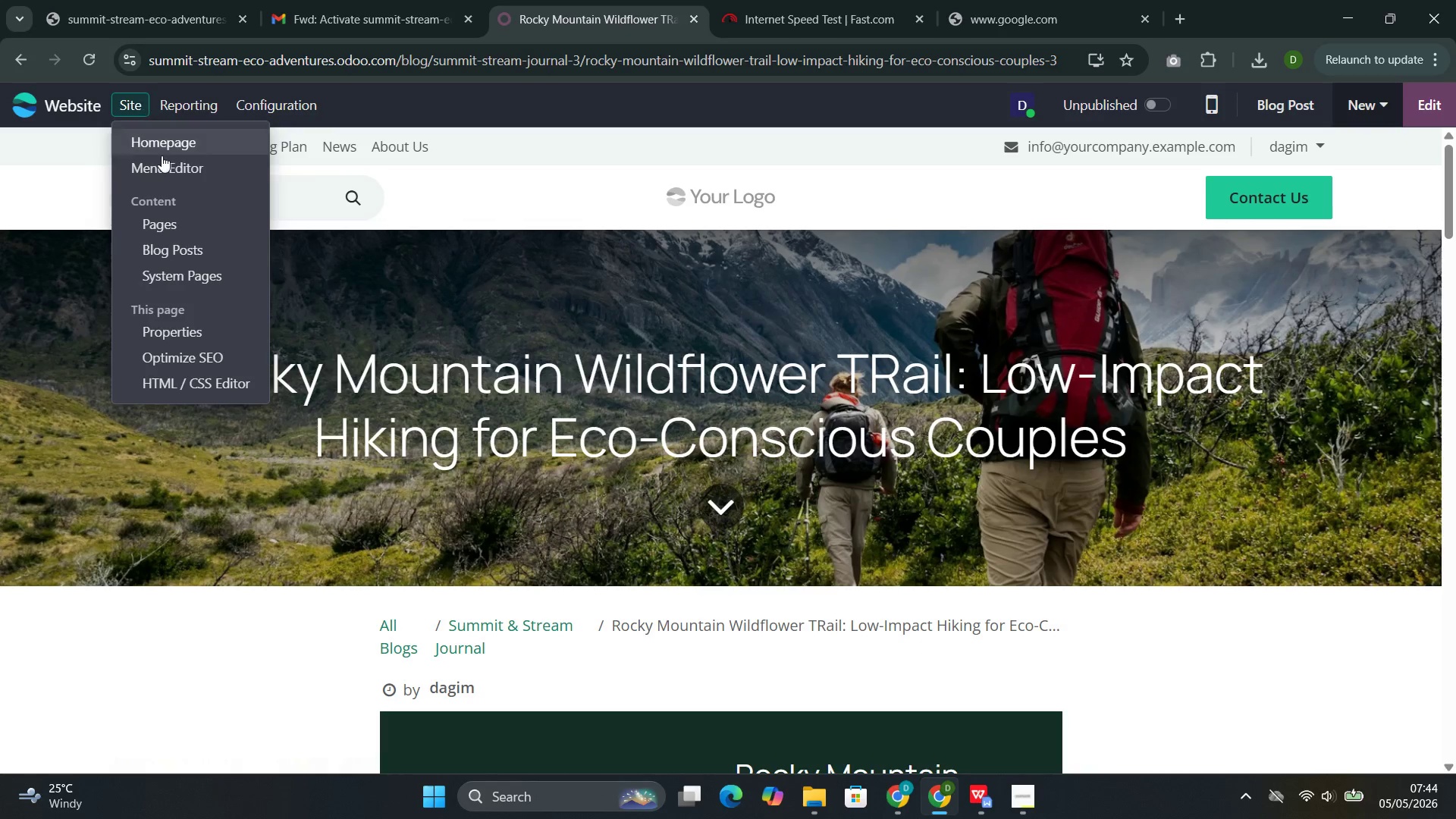 
left_click([171, 350])
 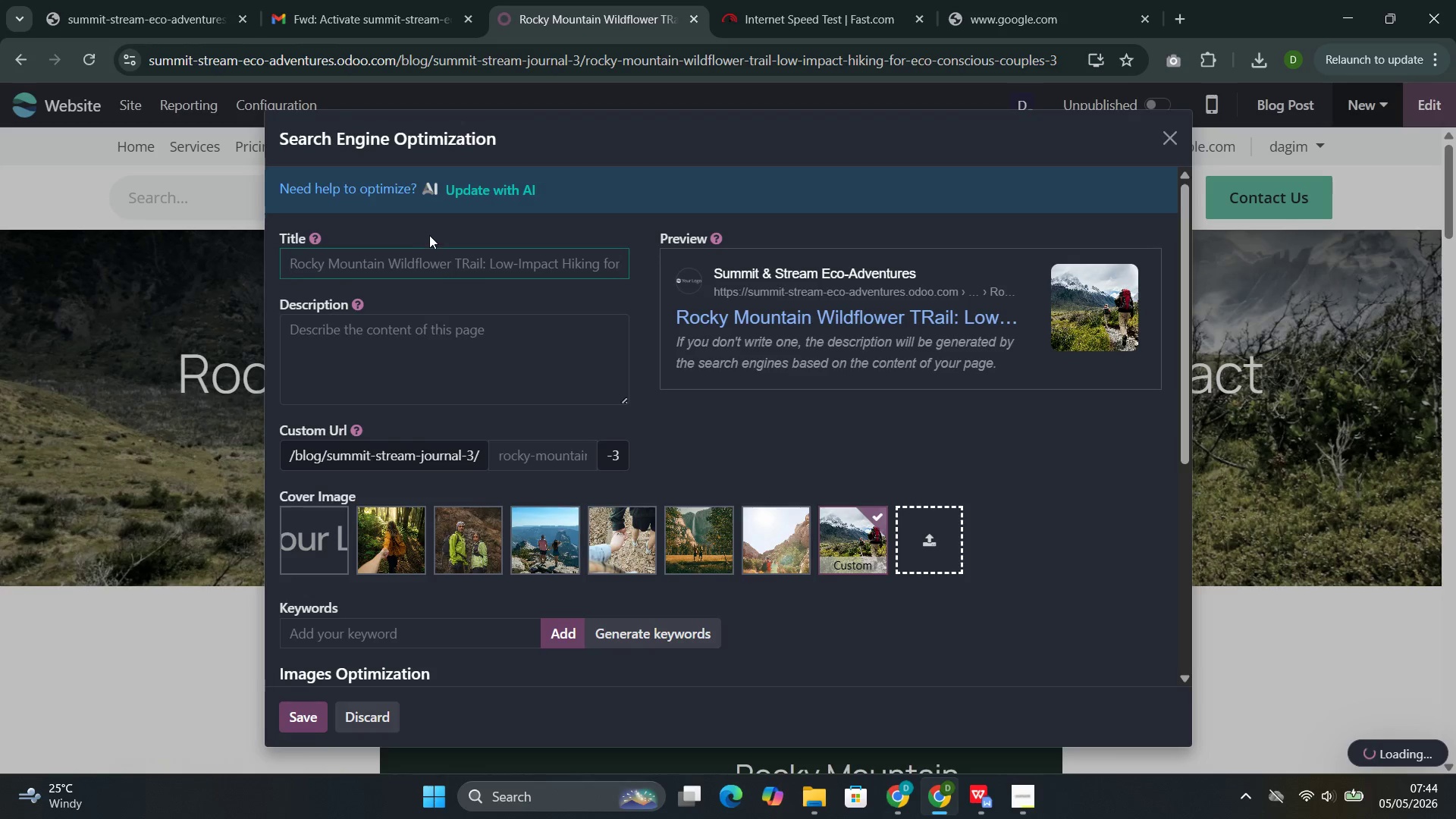 
left_click([422, 256])
 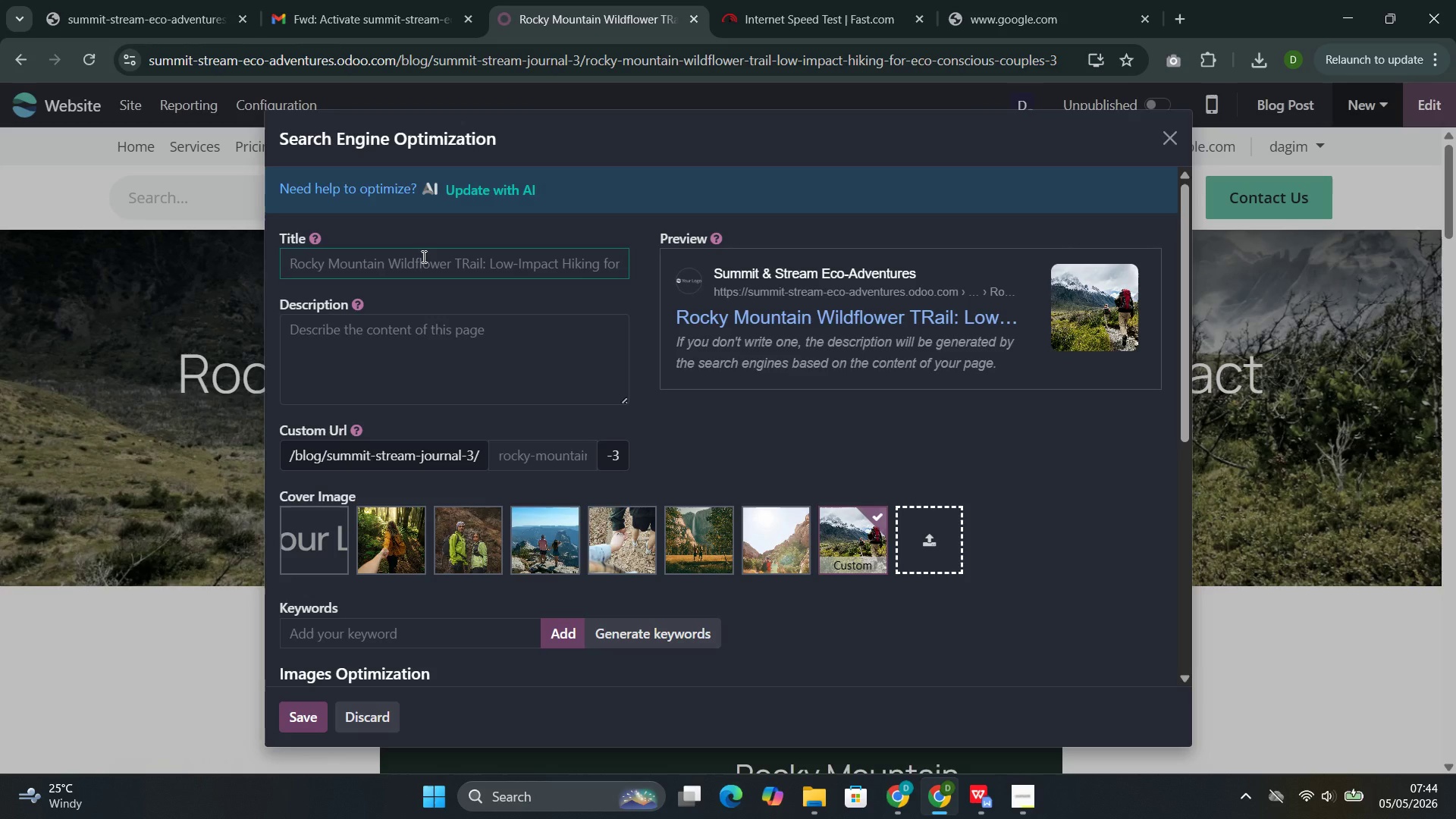 
wait(15.34)
 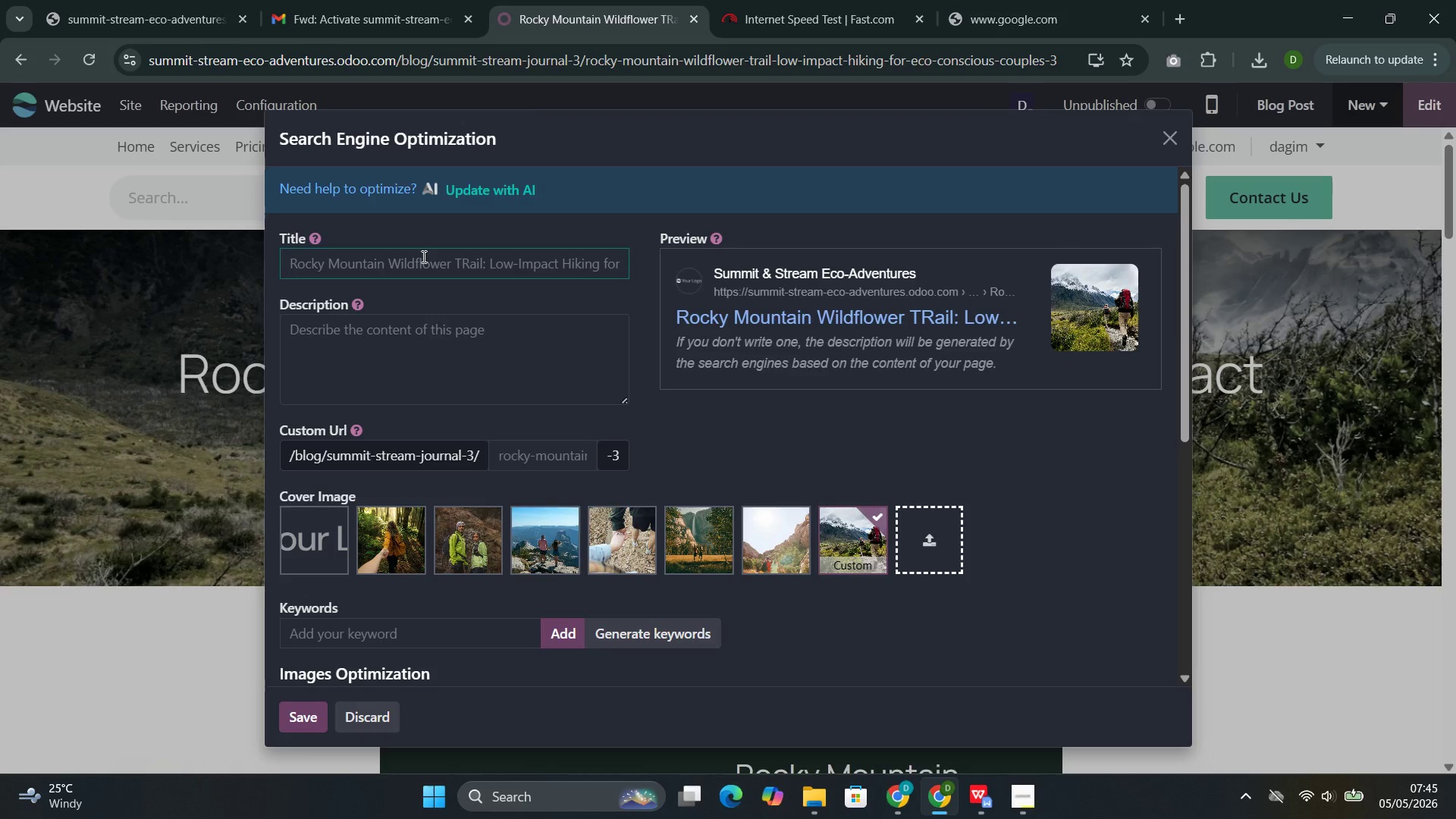 
type(ROcky Mountain WL)
key(Backspace)
key(Backspace)
type(ildflower TRail)
 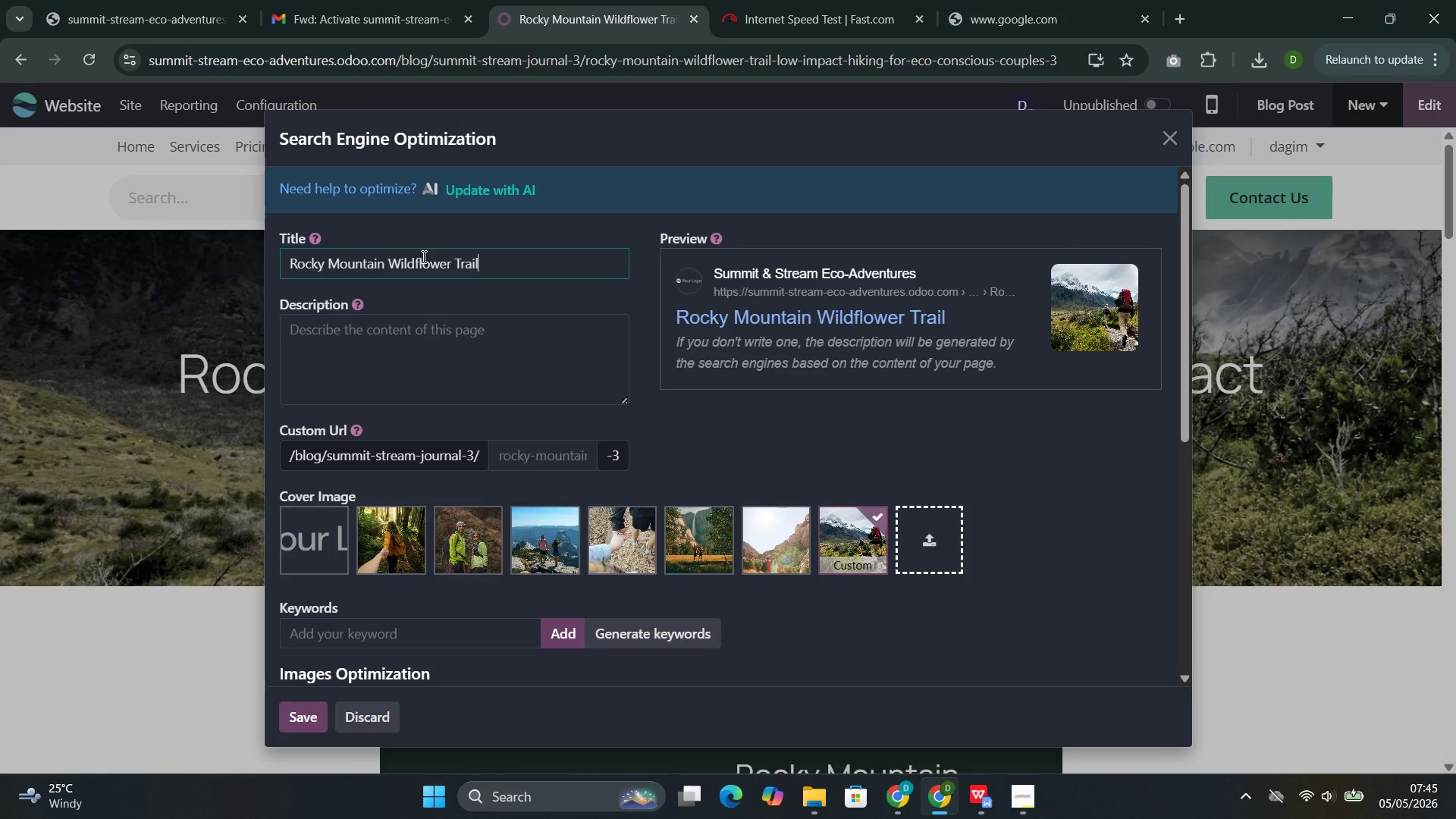 
left_click([392, 359])
 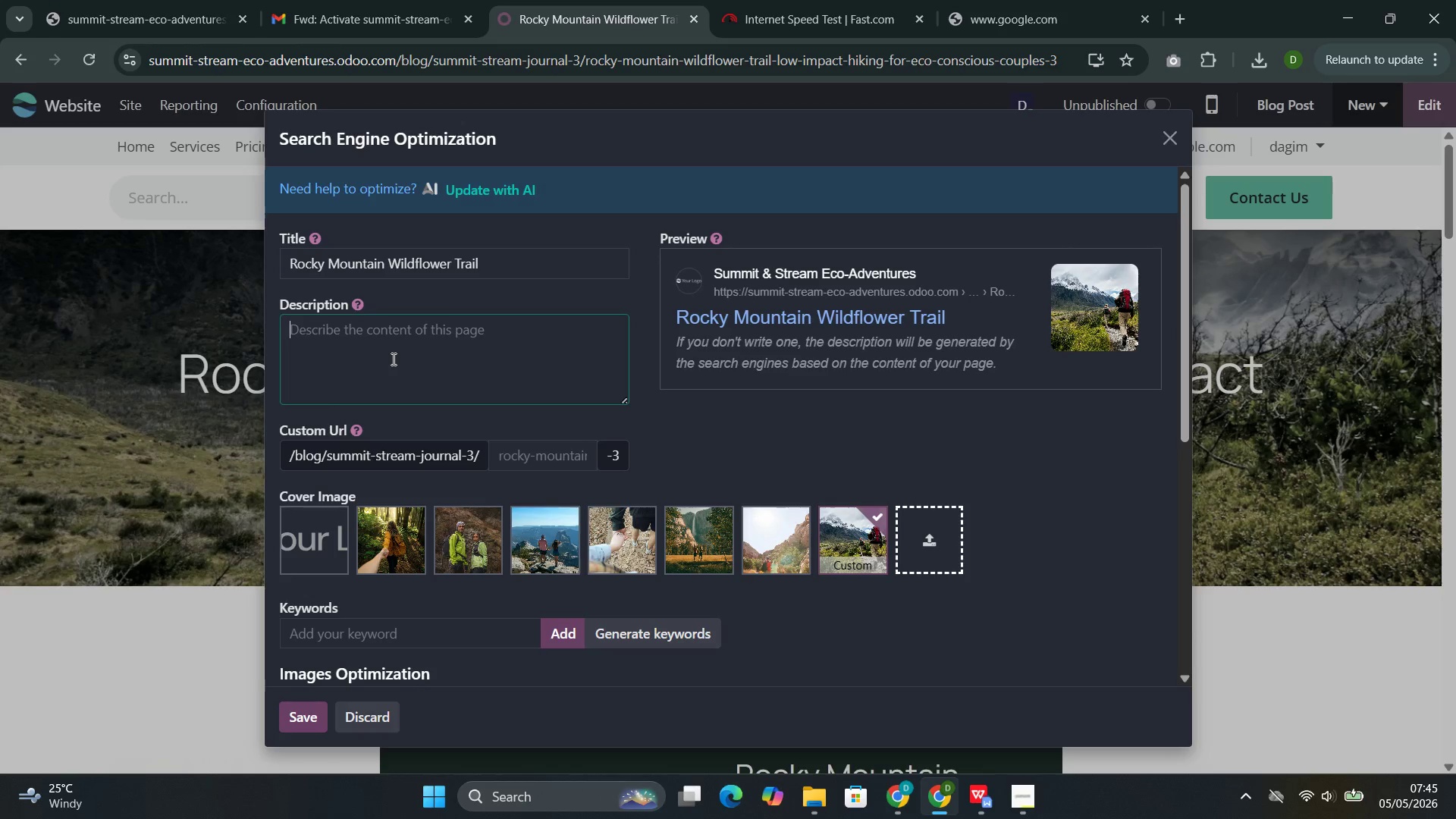 
type(Bi)
key(Backspace)
type(ebb)
key(Backspace)
key(Backspace)
type(ginner-friendly 3-day trek 1)
key(Backspace)
type(at 2,000)
 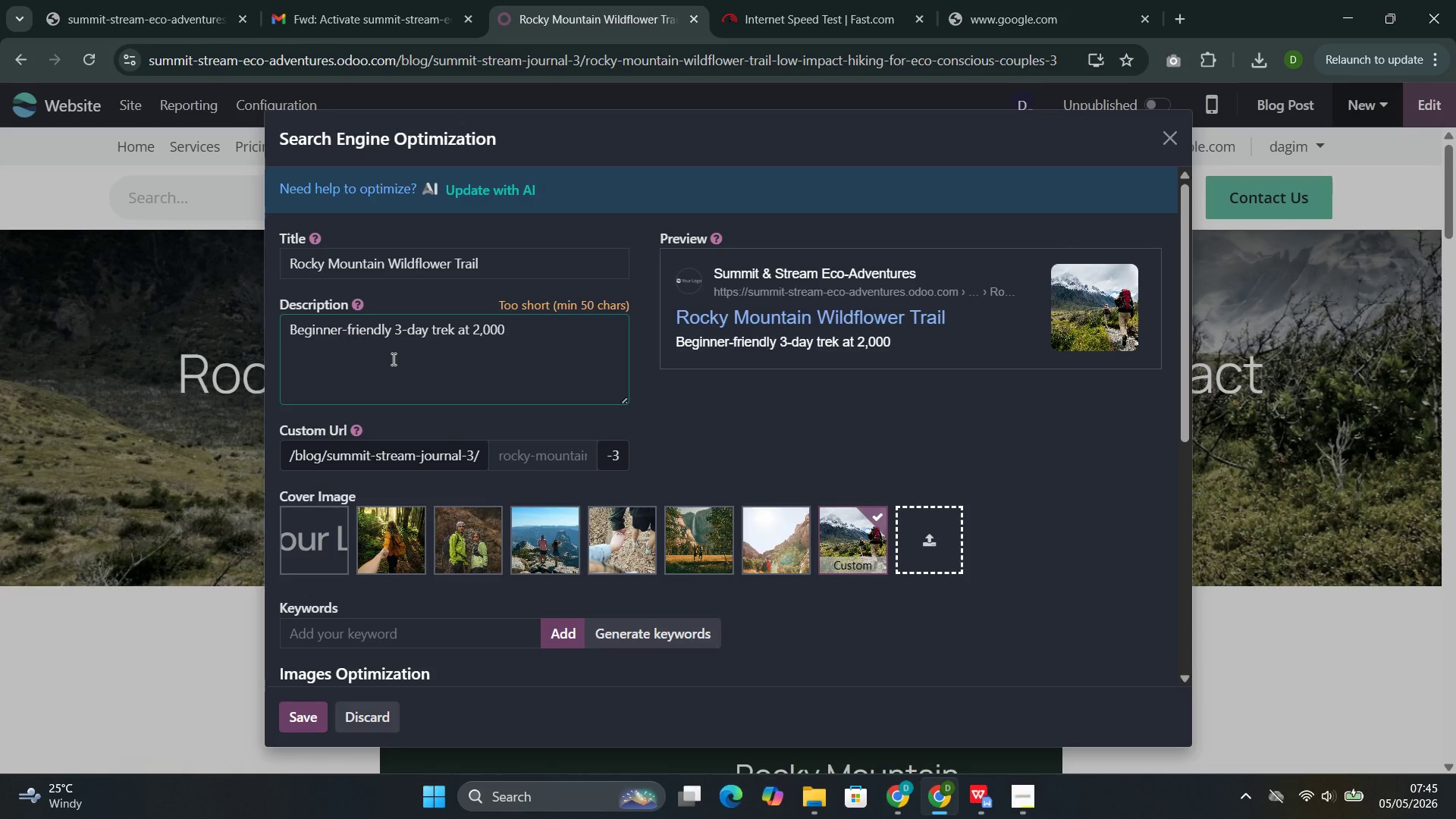 
key(ArrowLeft)
 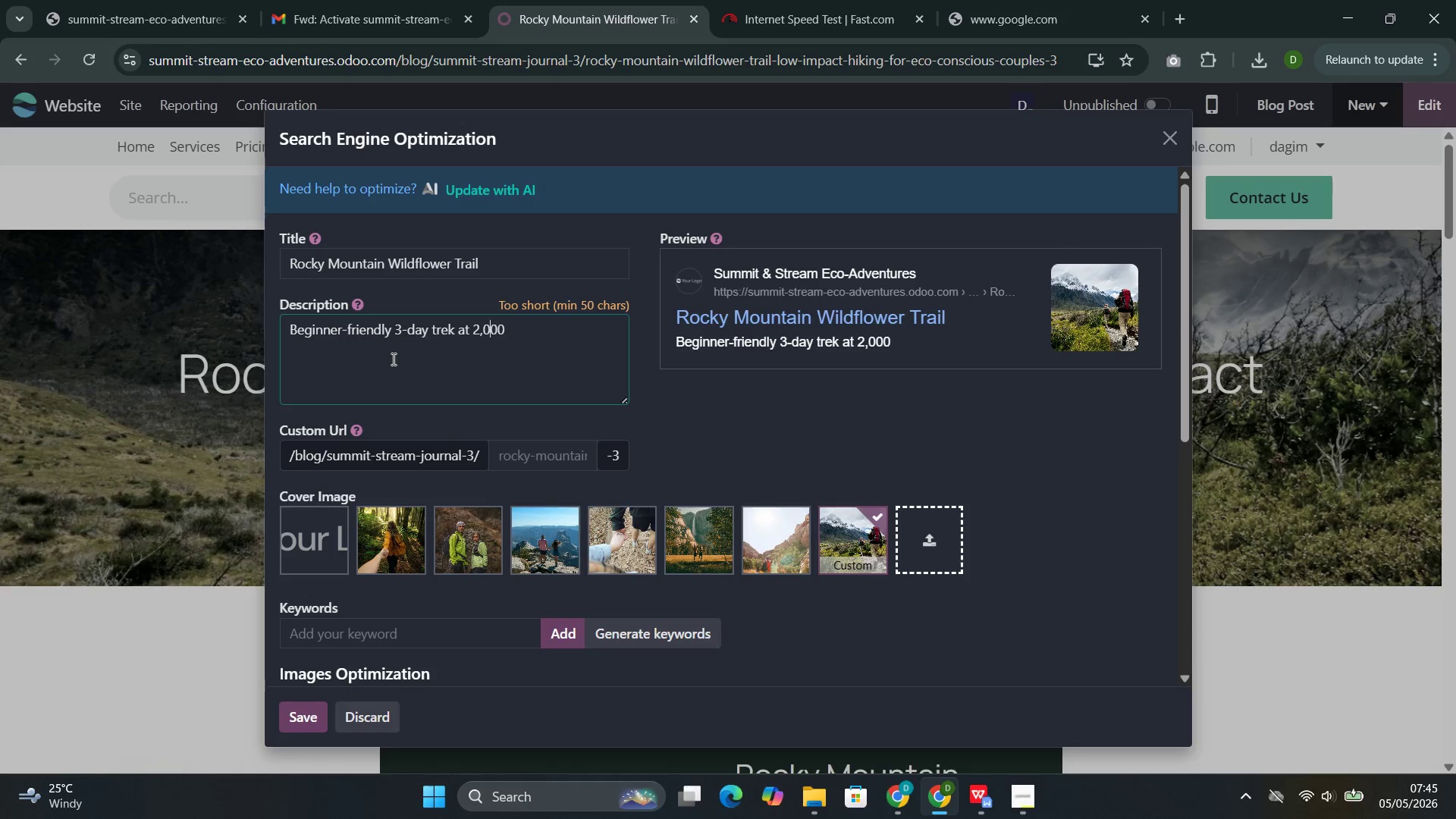 
key(ArrowLeft)
 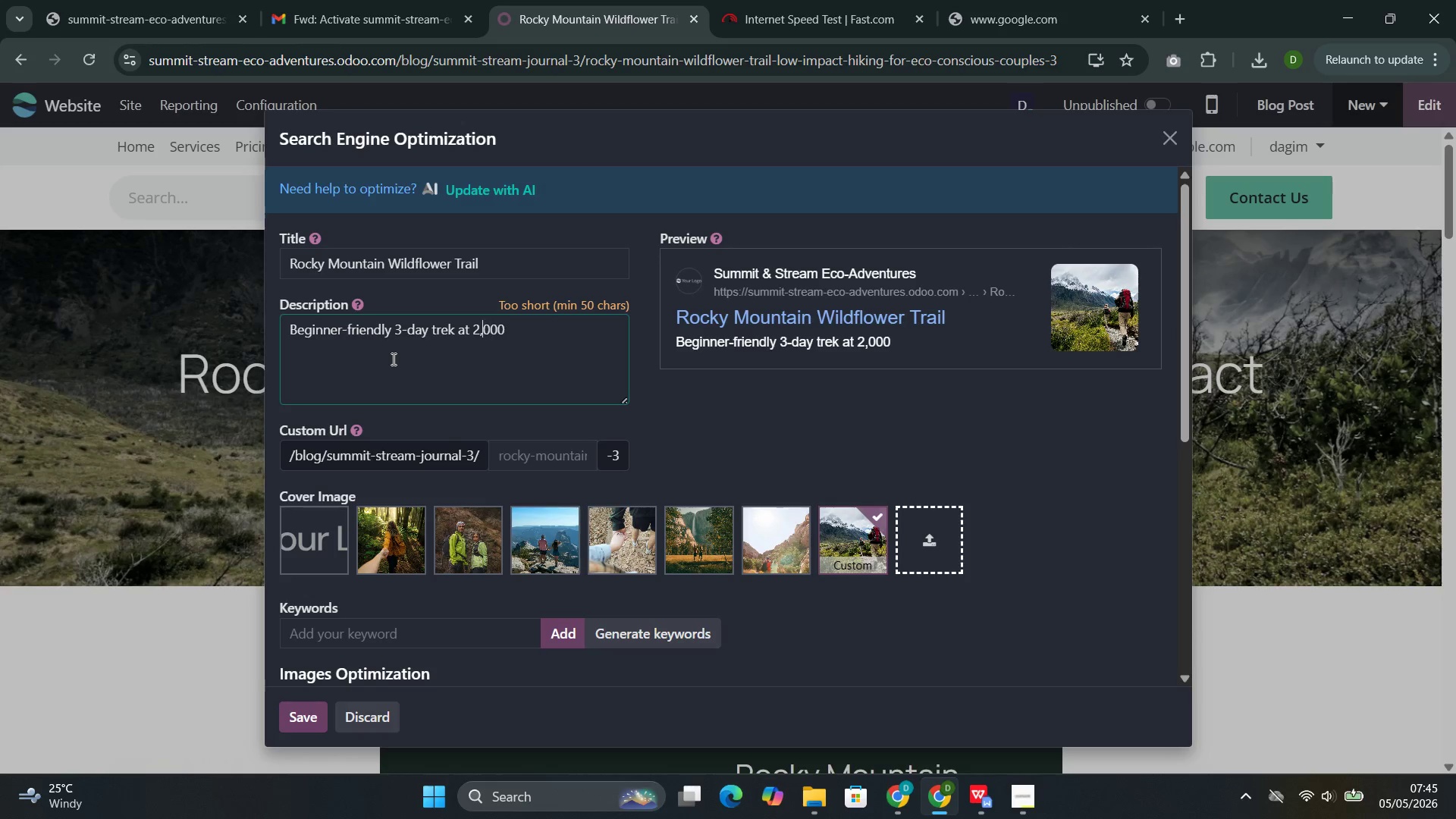 
key(ArrowLeft)
 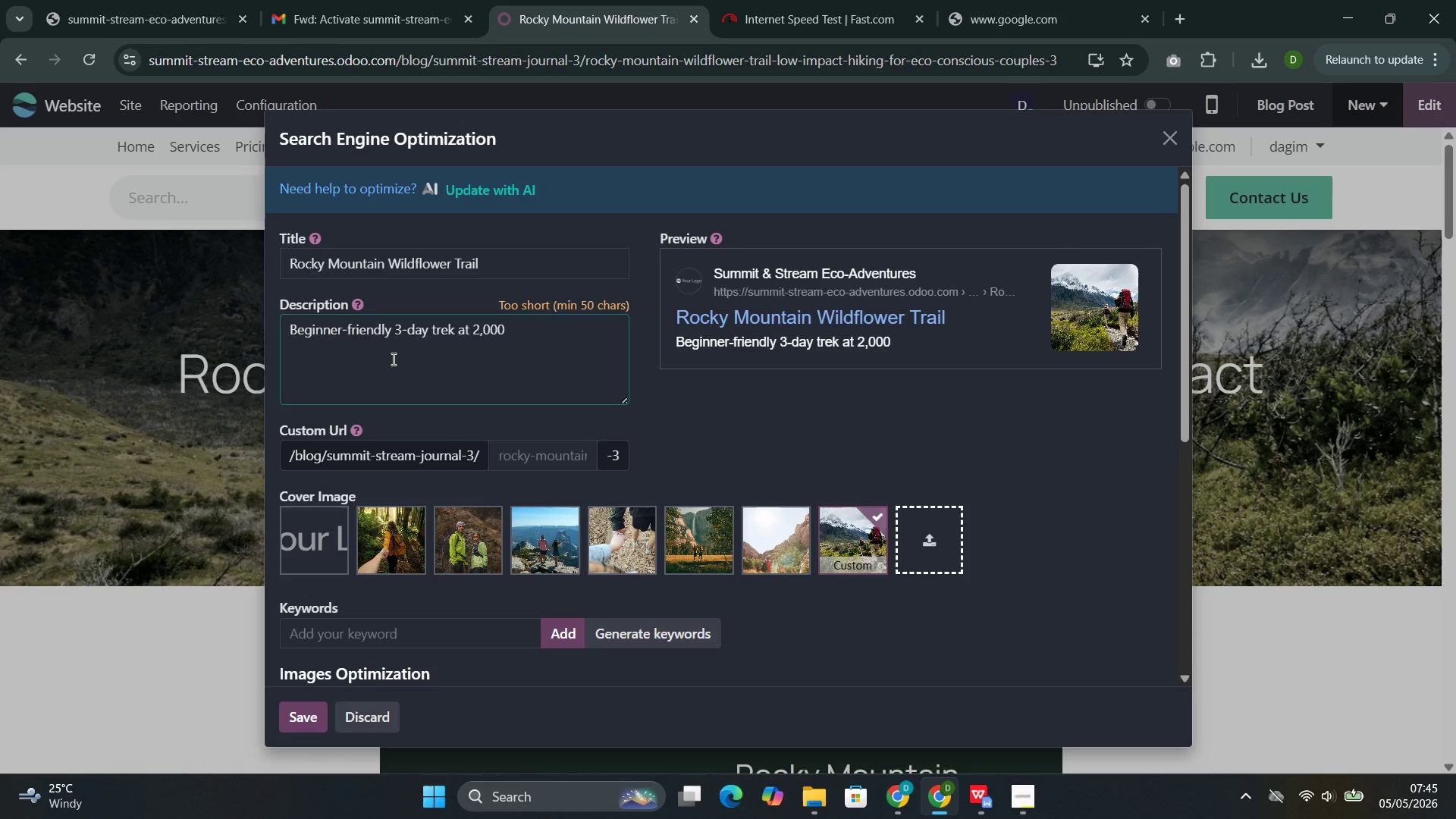 
key(ArrowRight)
 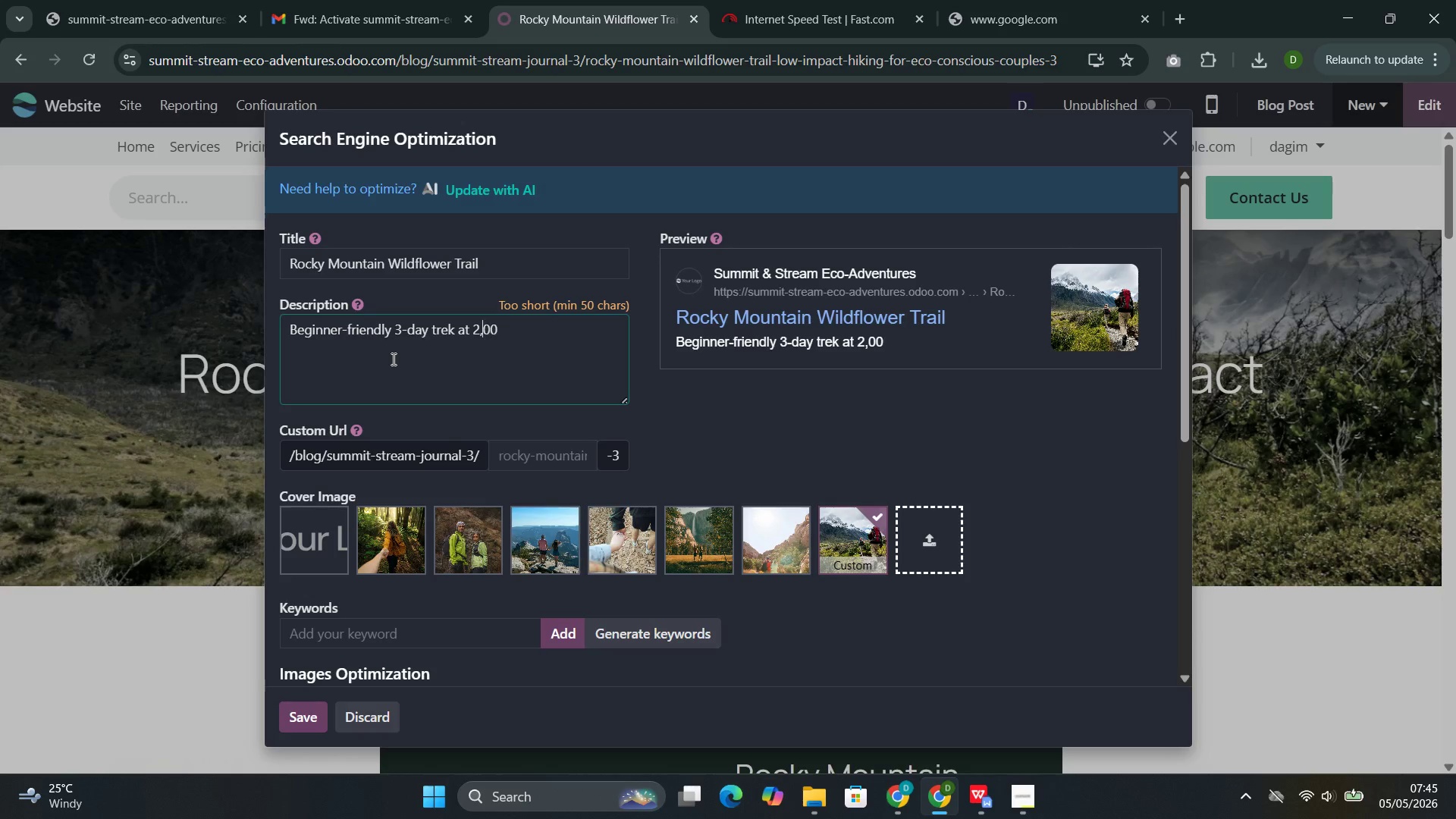 
key(Backspace)
 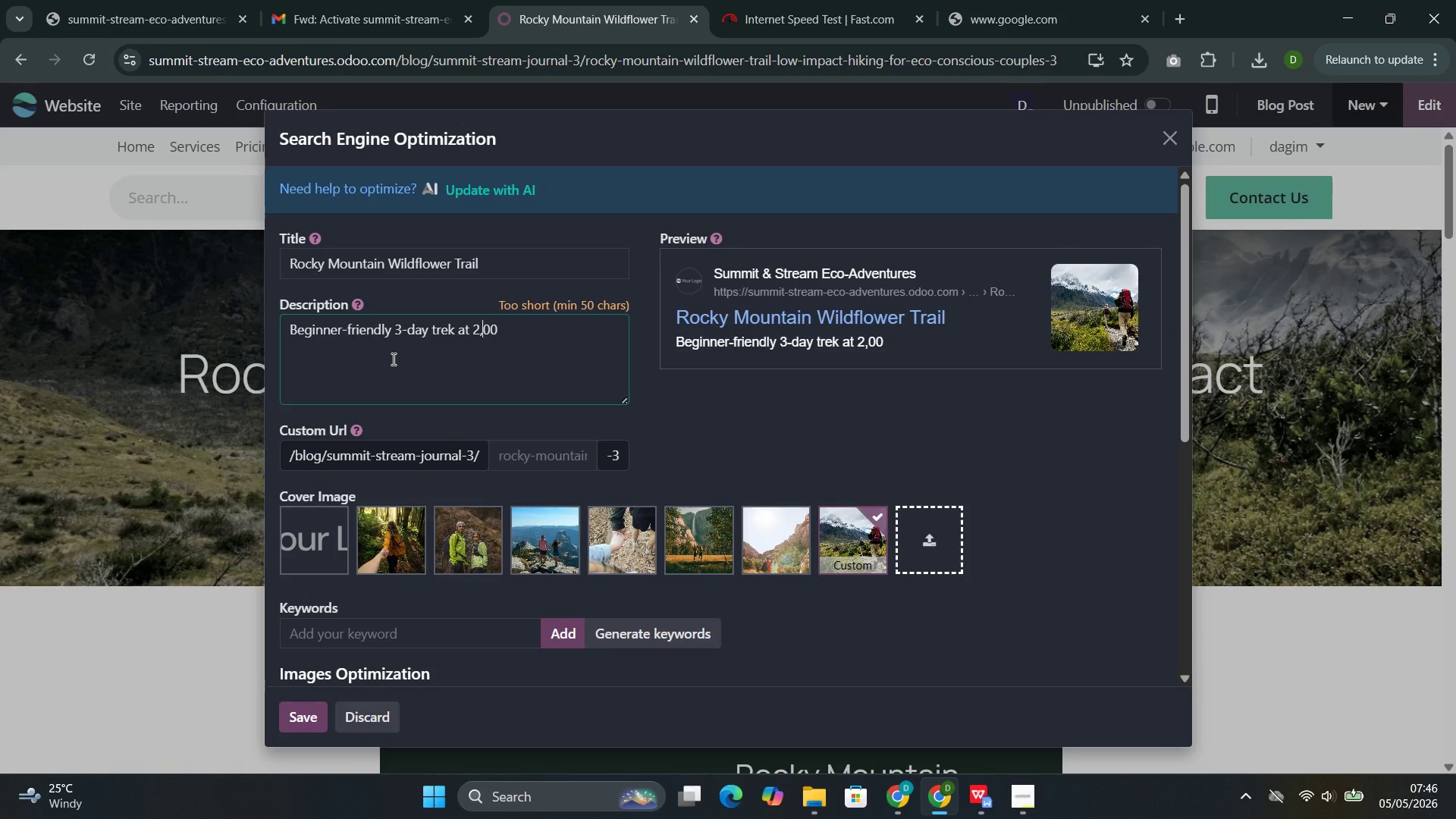 
key(8)
 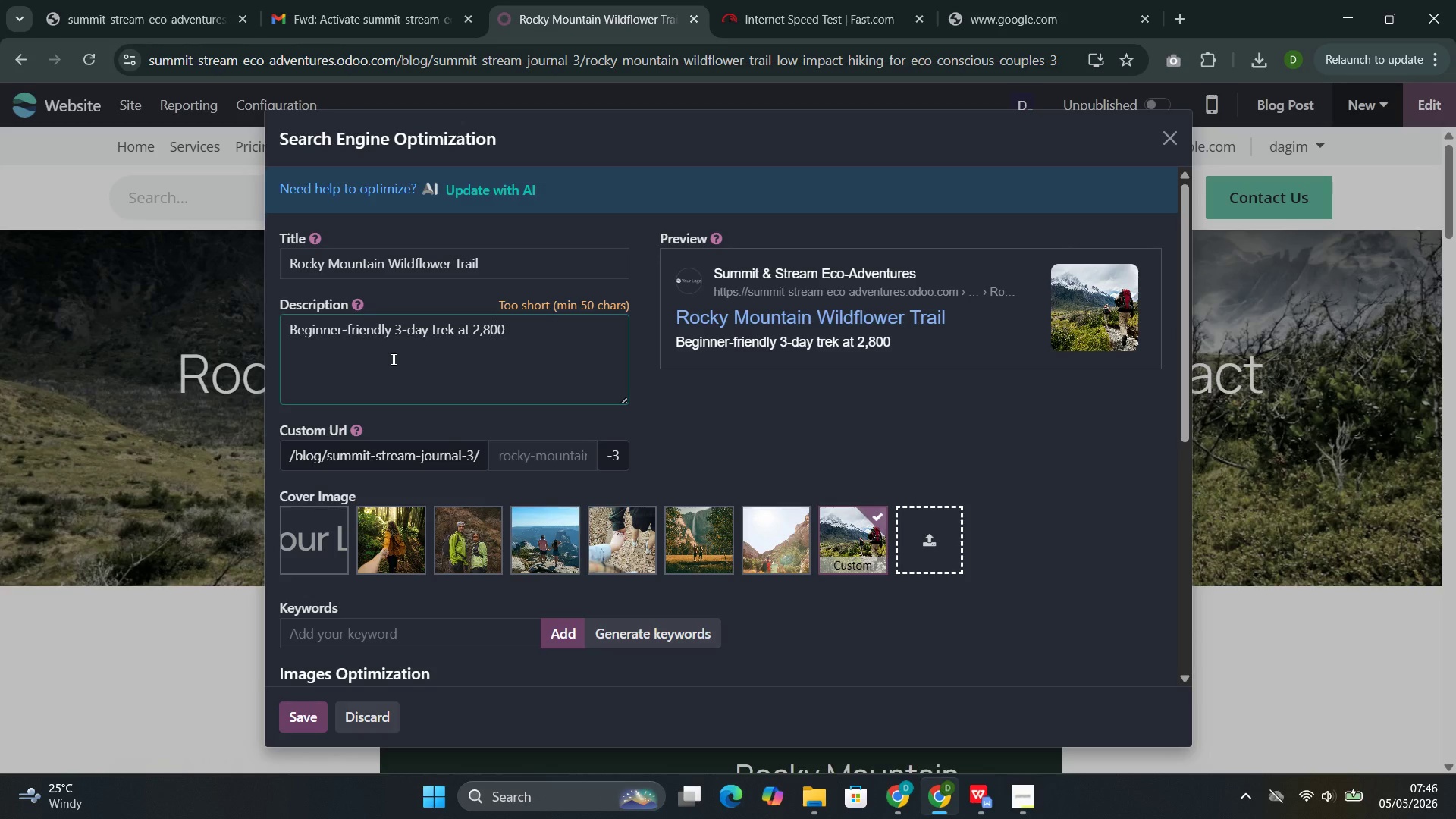 
key(ArrowRight)
 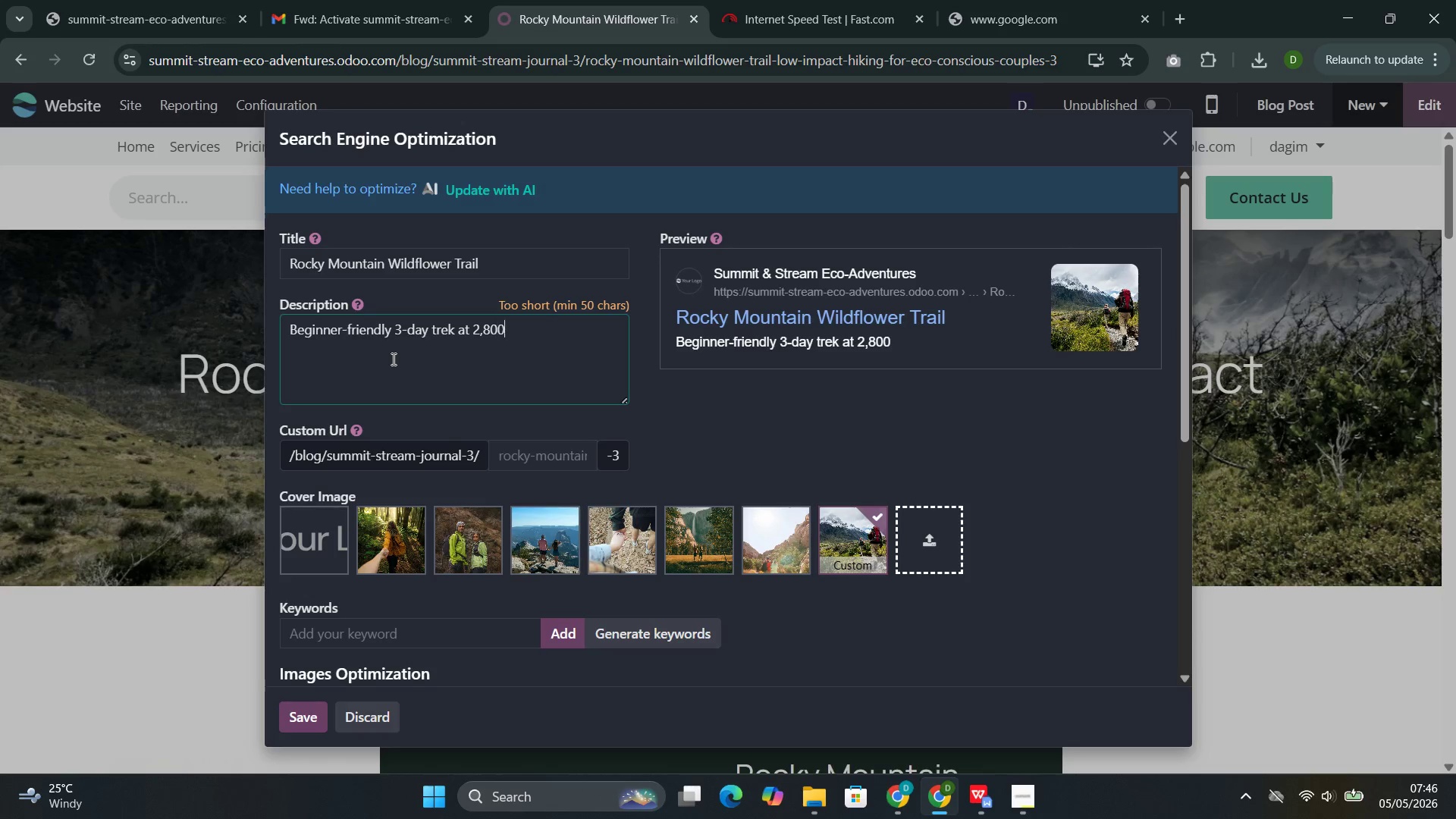 
key(ArrowRight)
 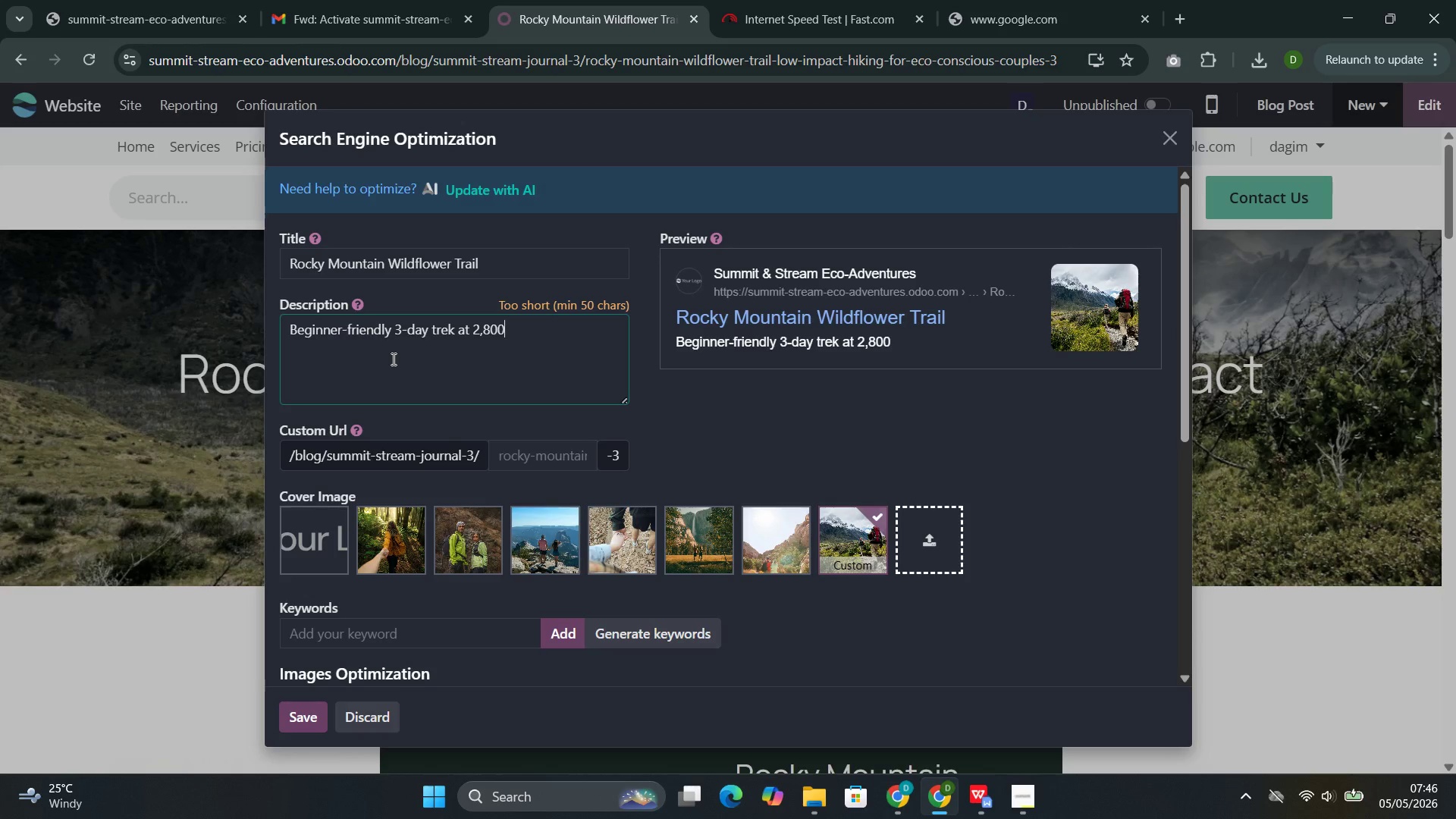 
key(ArrowRight)
 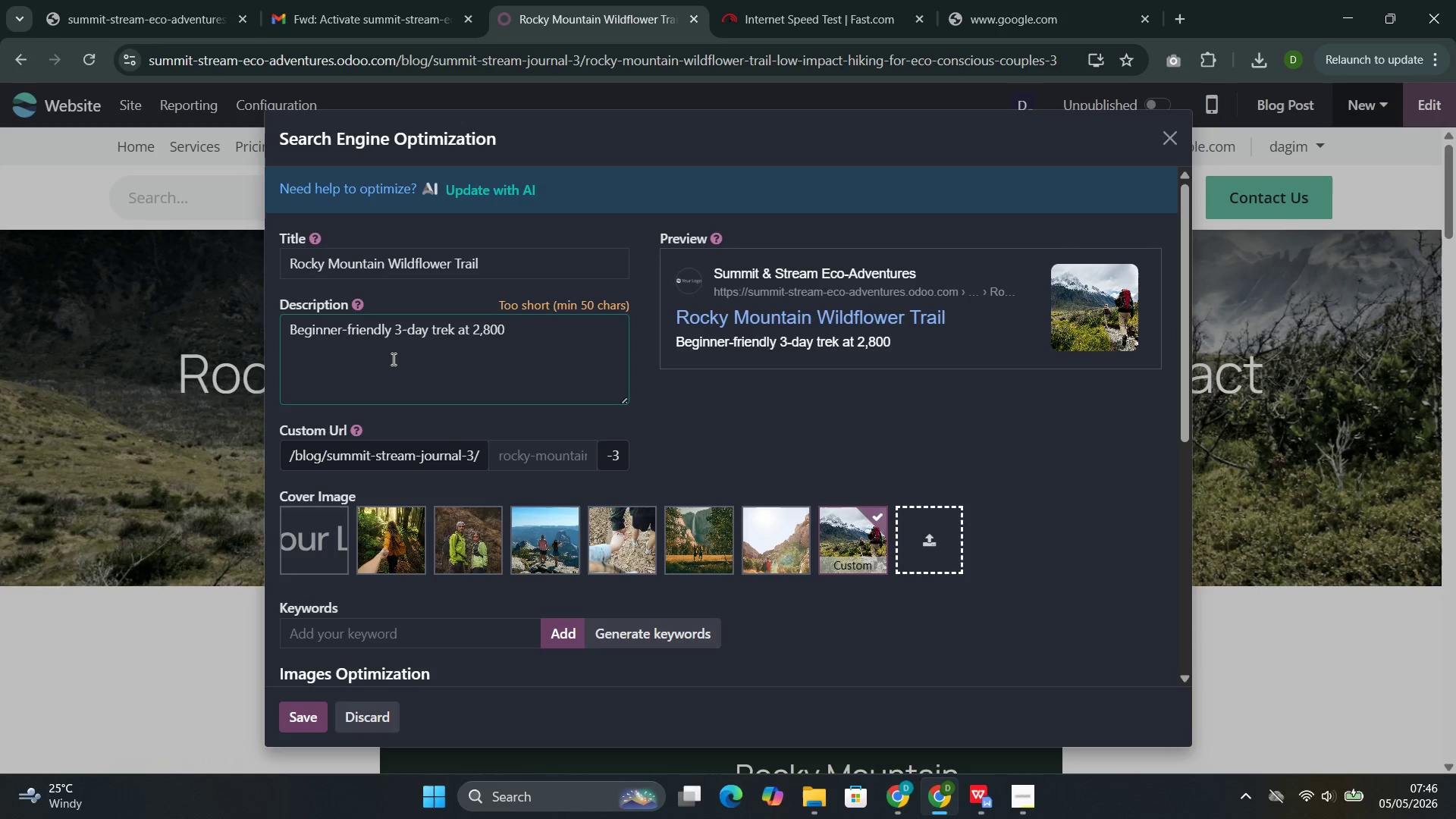 
key(Space)
 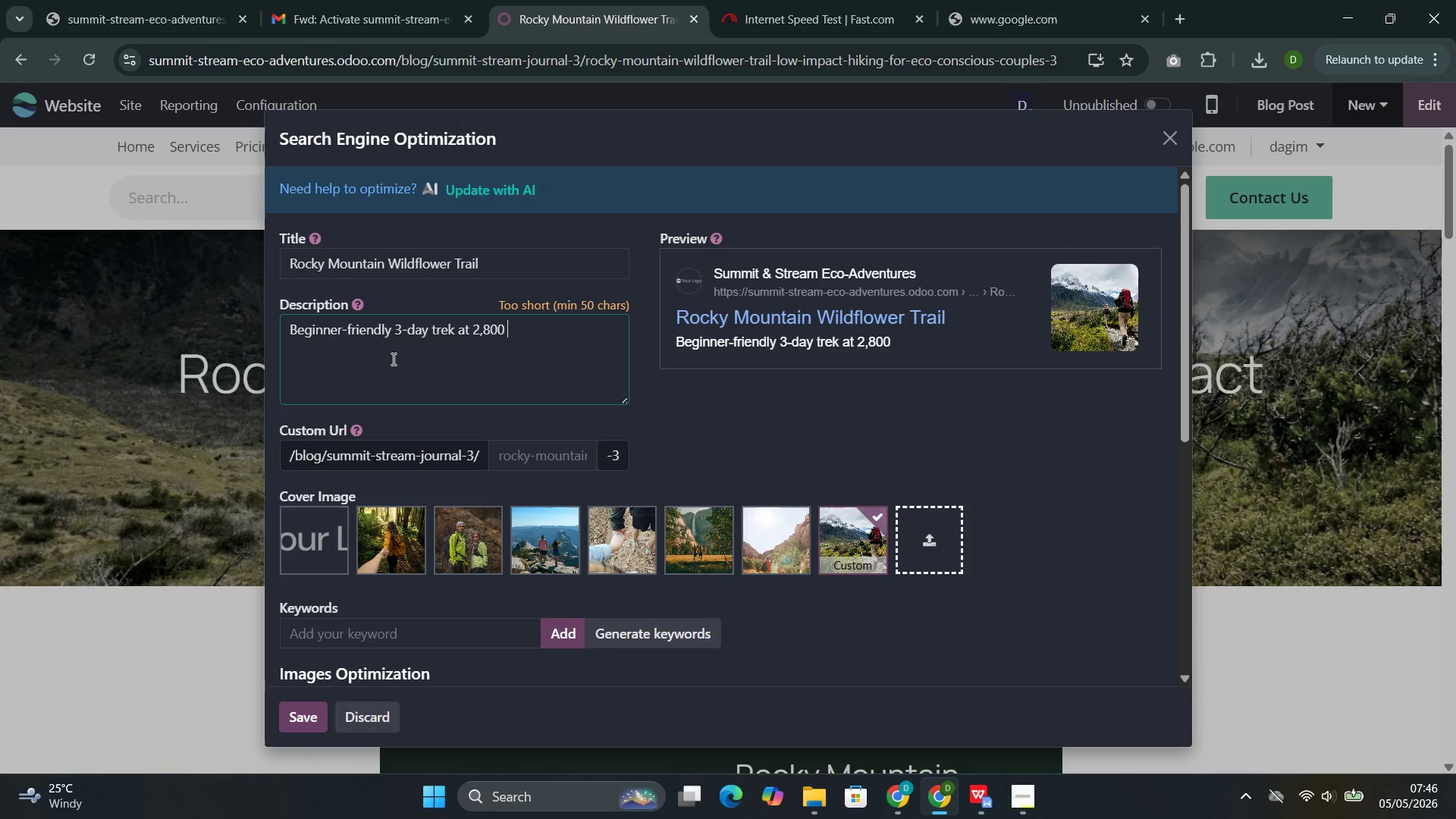 
wait(5.5)
 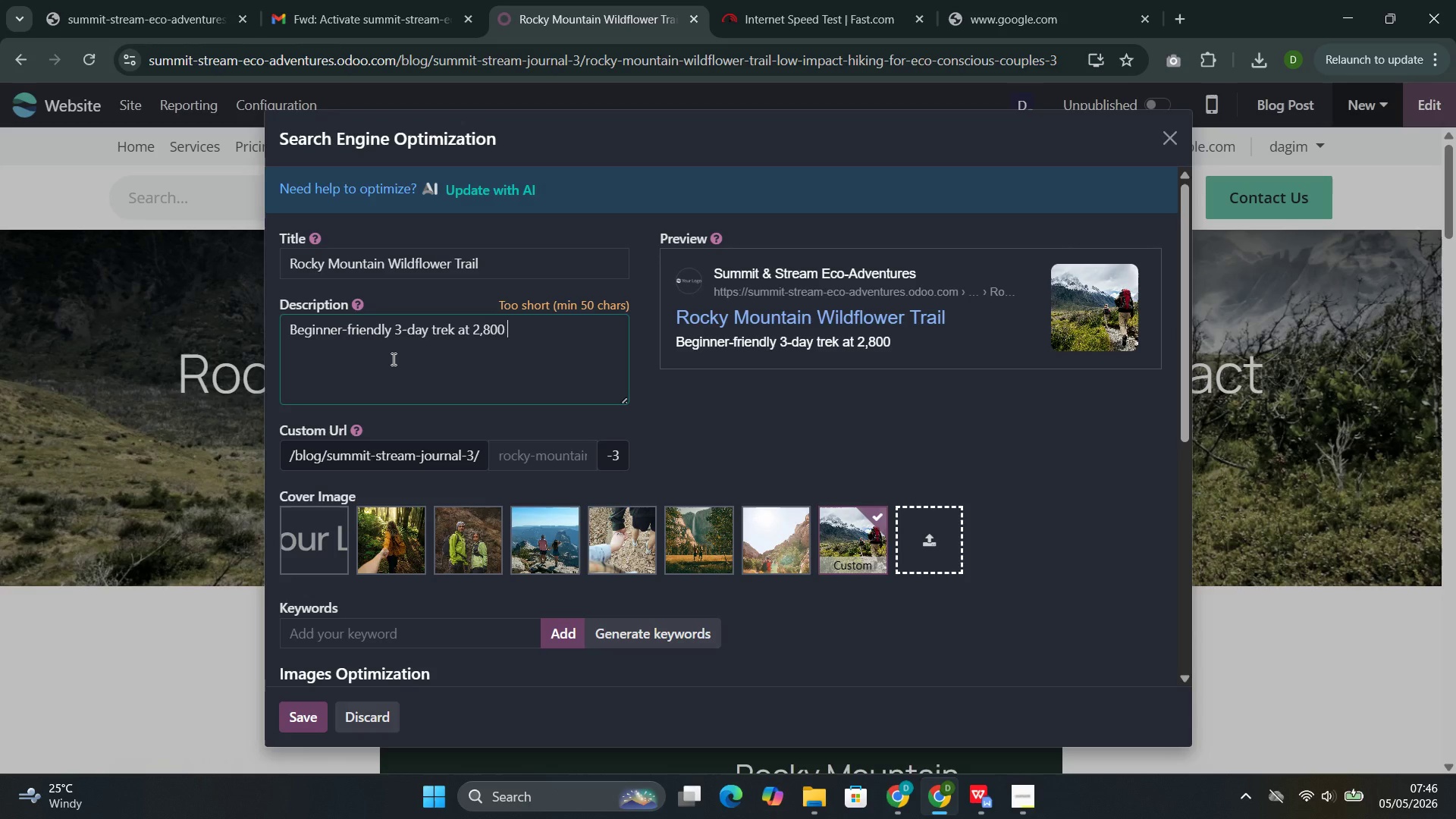 
key(Backspace)
type(m with 55kg carbon offset )
key(Backspace)
type(. Gentle daily distances through spee)
key(Backspace)
type(ctacular wildflower means)
key(Backspace)
key(Backspace)
type(dows in Coloradp)
key(Backspace)
type(o)
 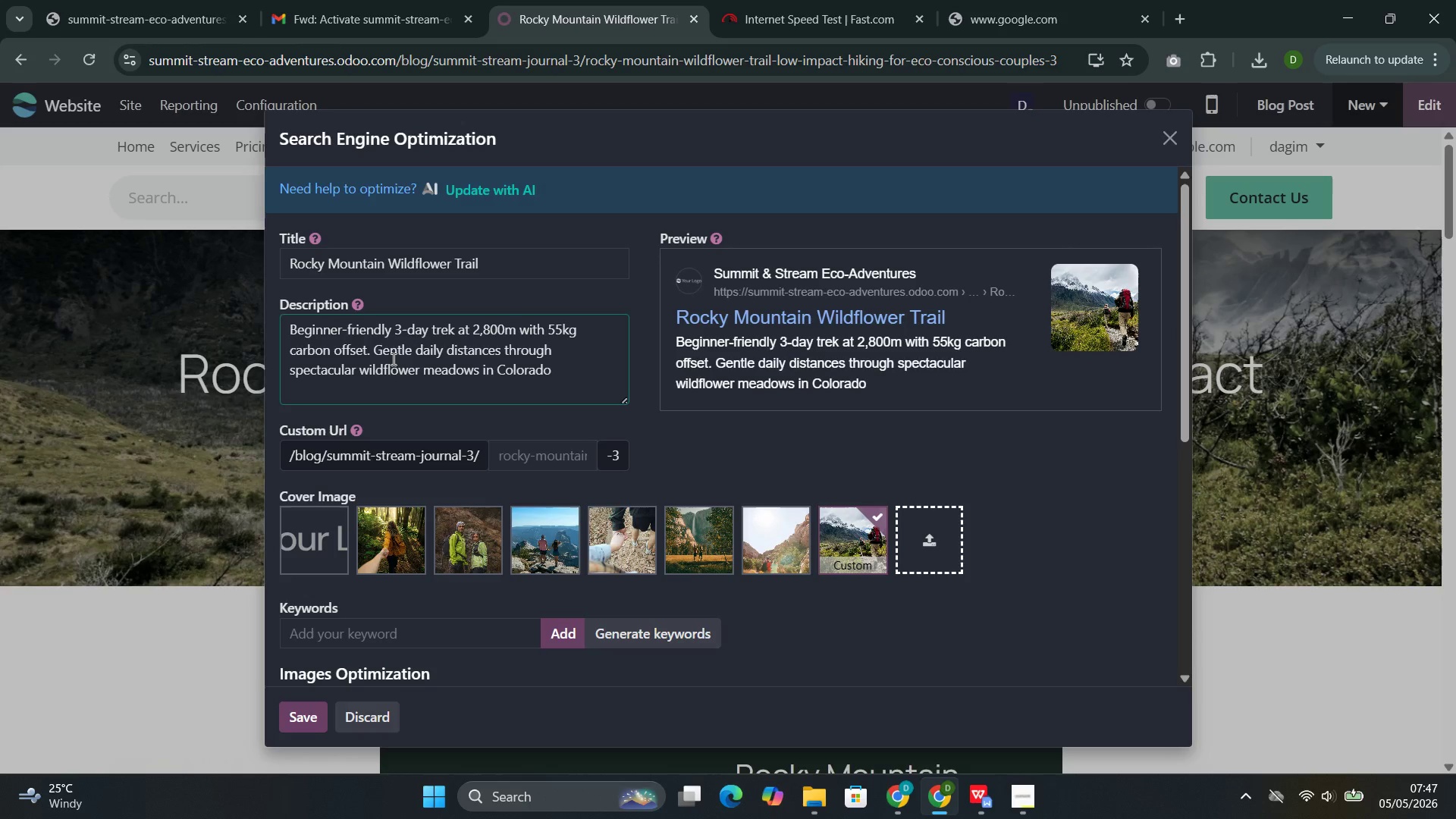 
left_click([612, 620])
 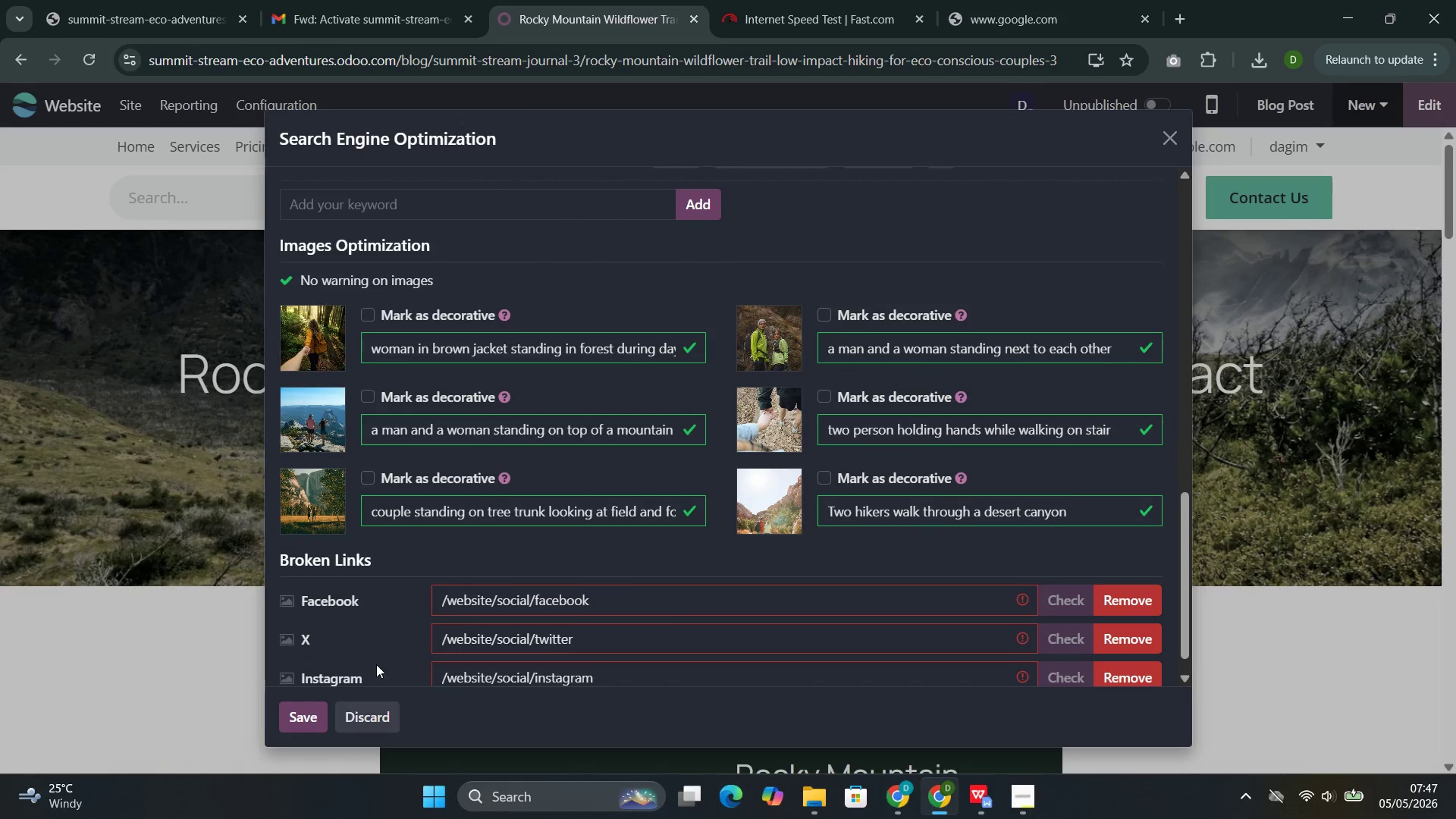 
left_click([298, 722])
 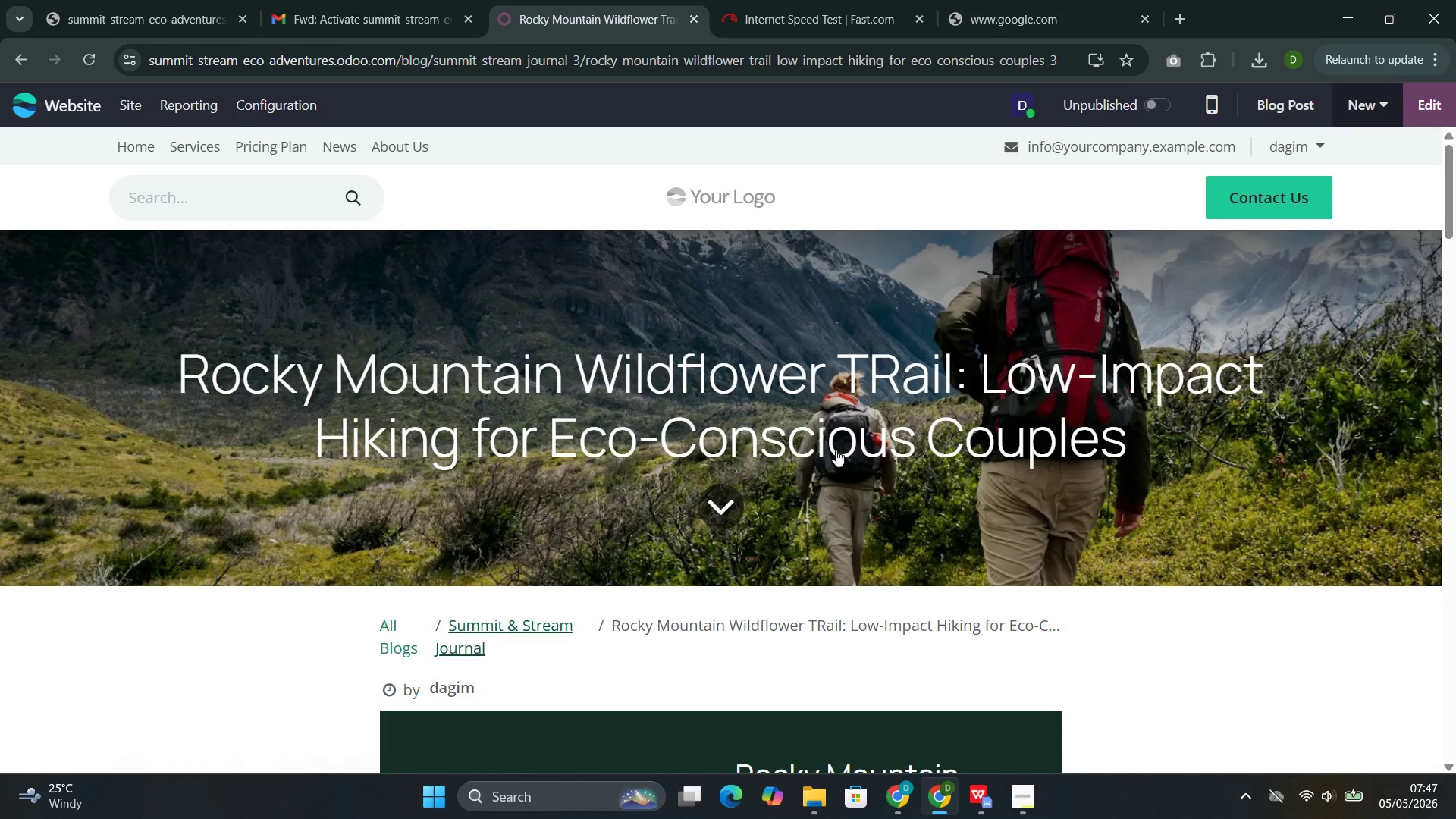 
wait(5.09)
 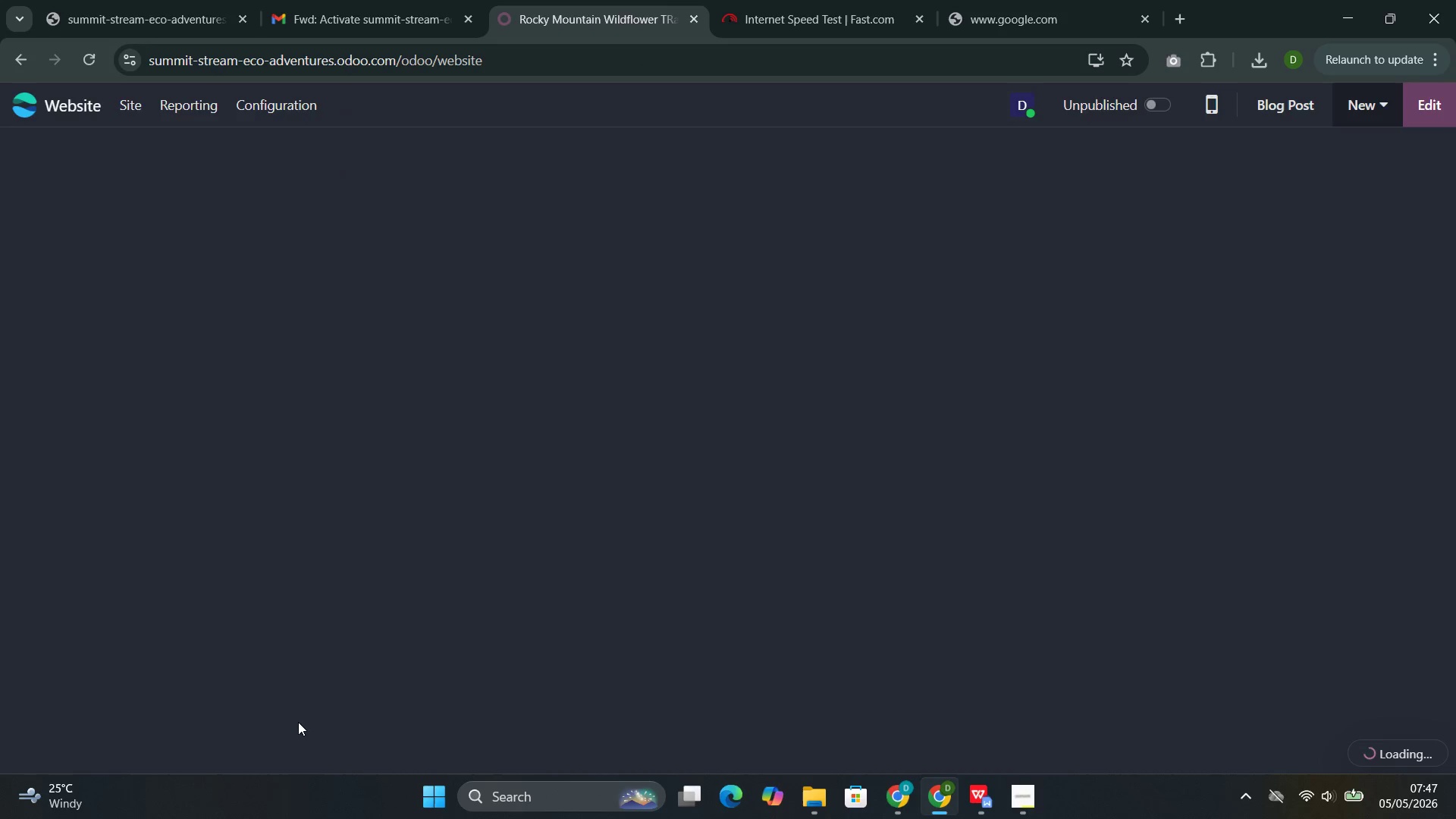 
left_click([1158, 108])
 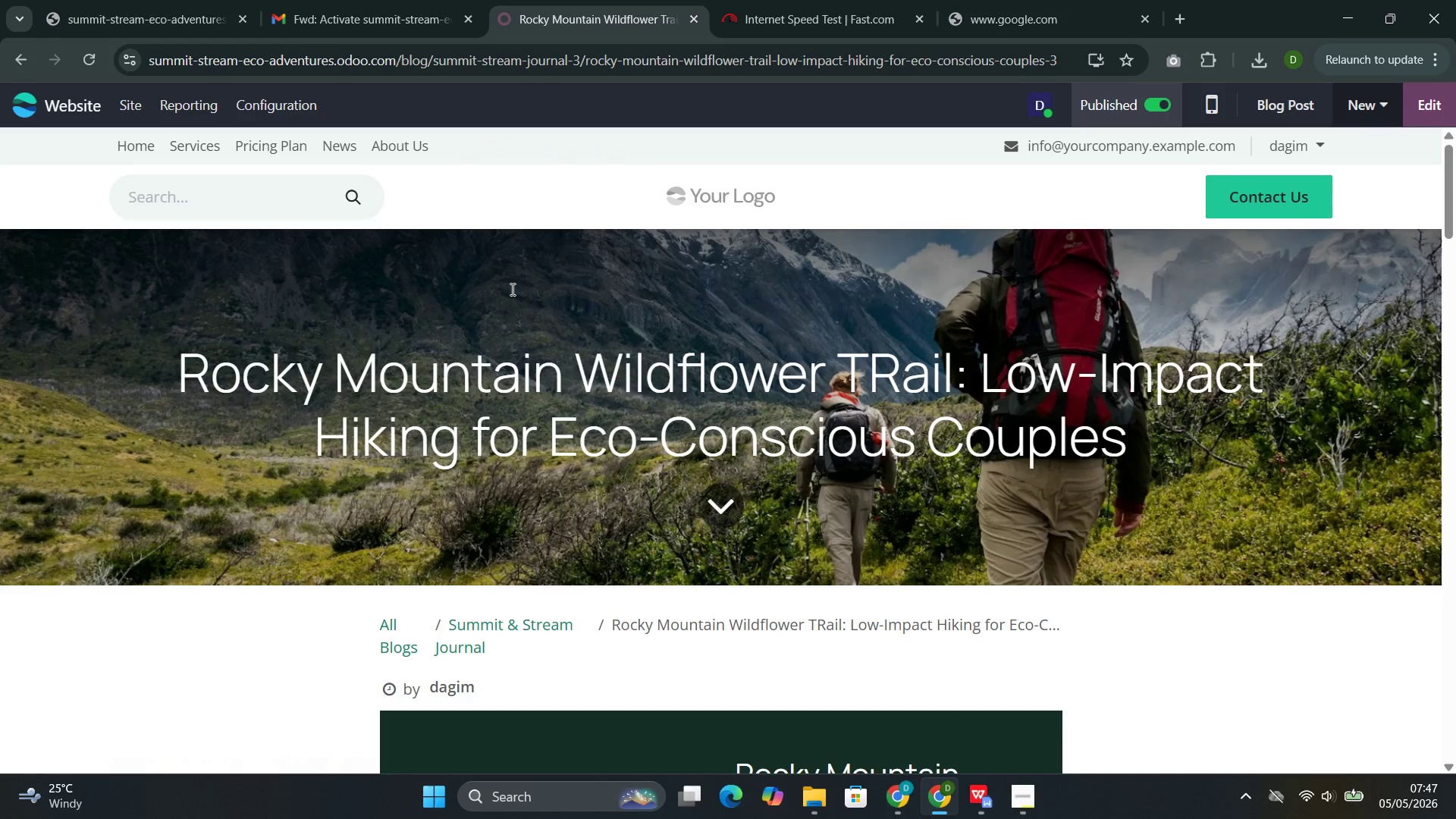 
left_click([344, 140])
 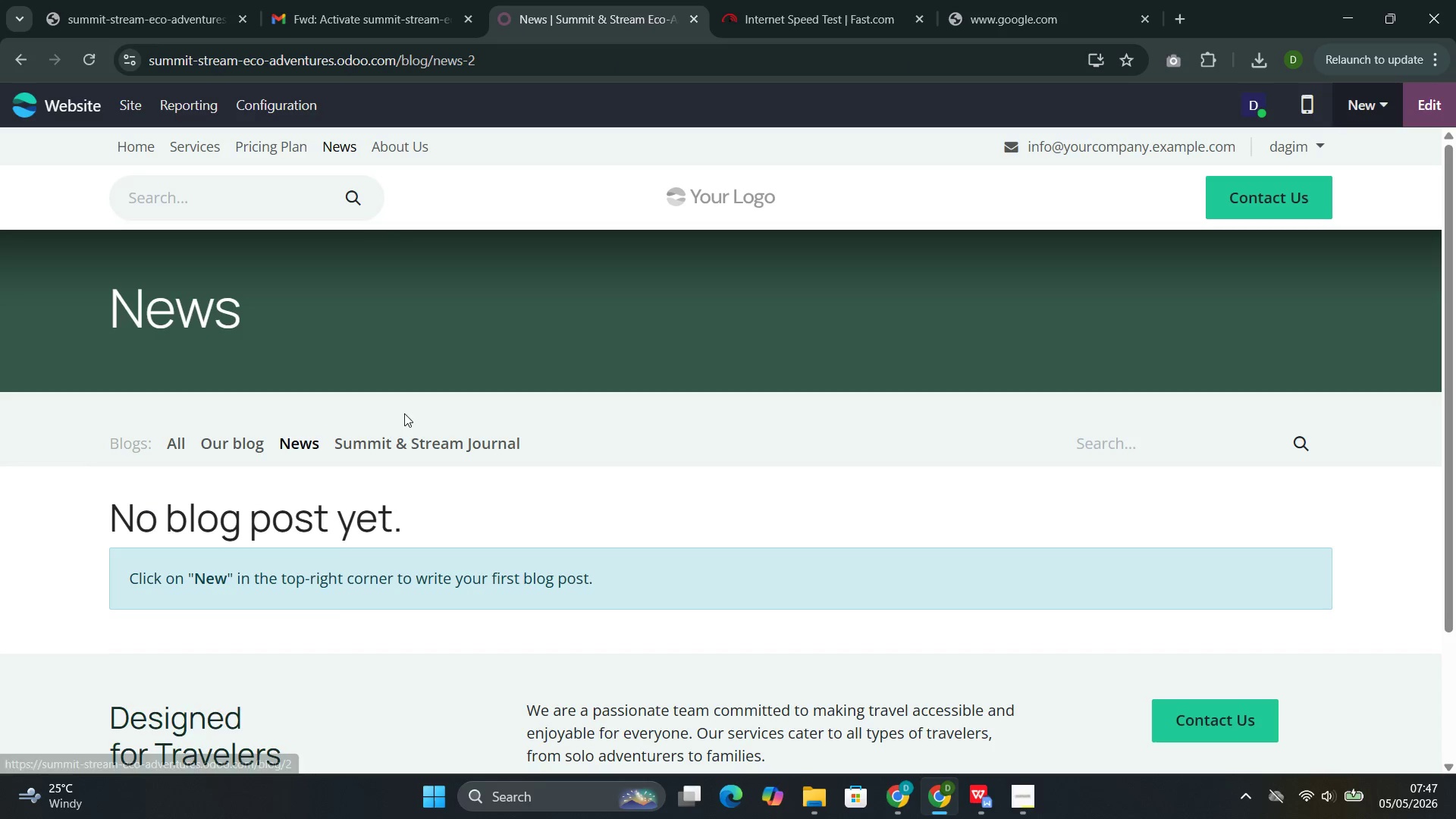 
left_click([394, 435])
 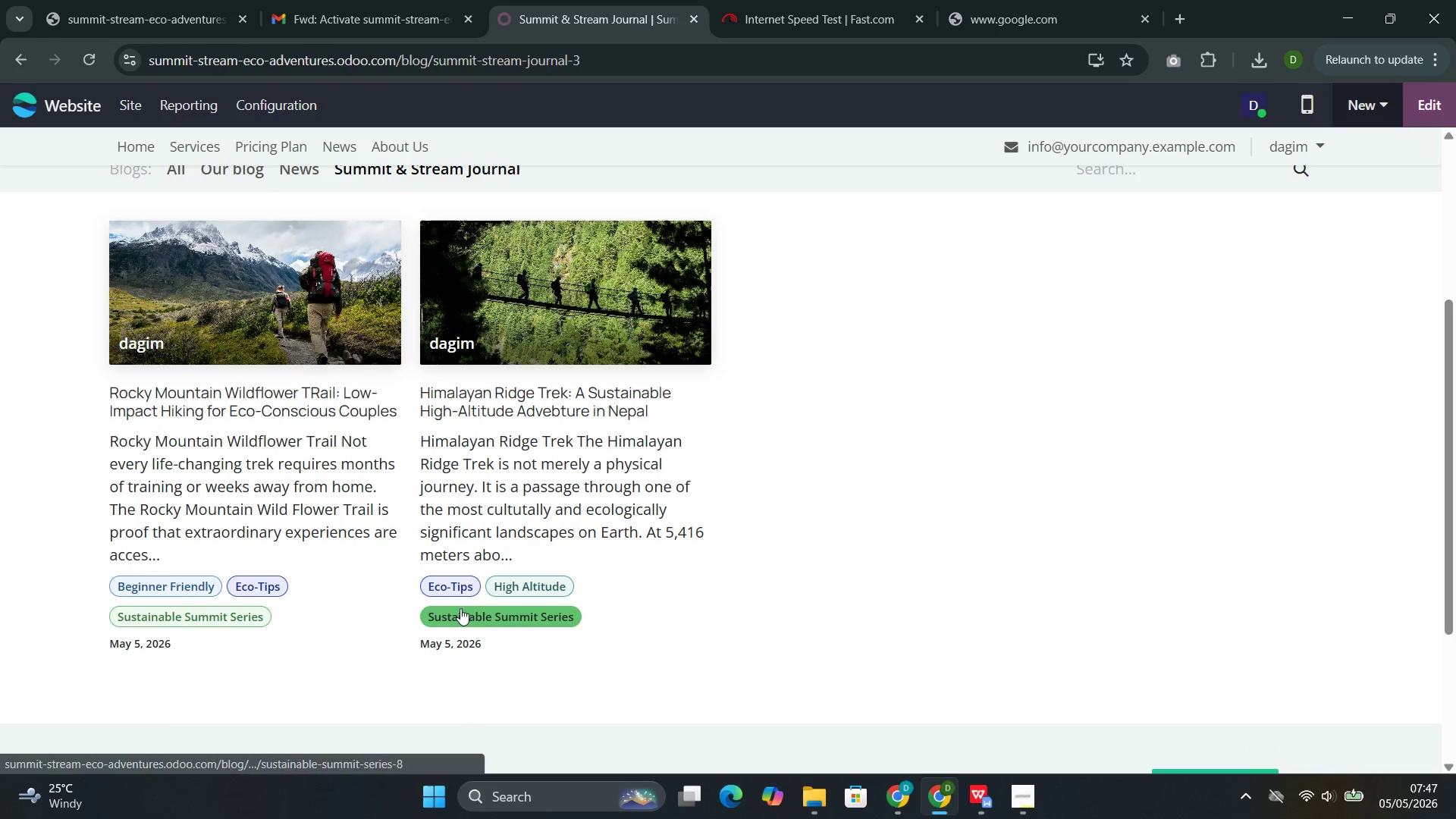 
wait(8.56)
 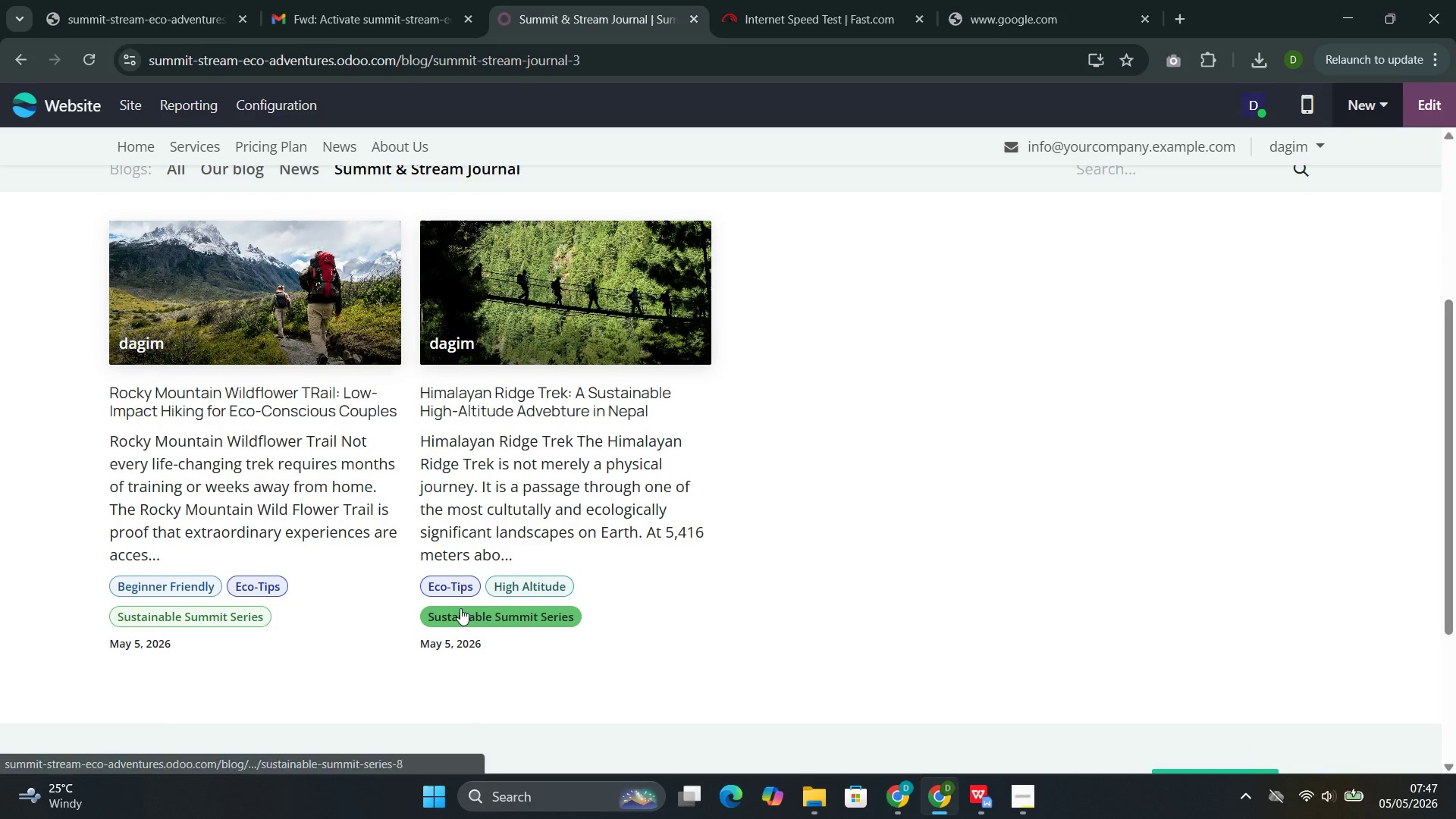 
left_click([1383, 102])
 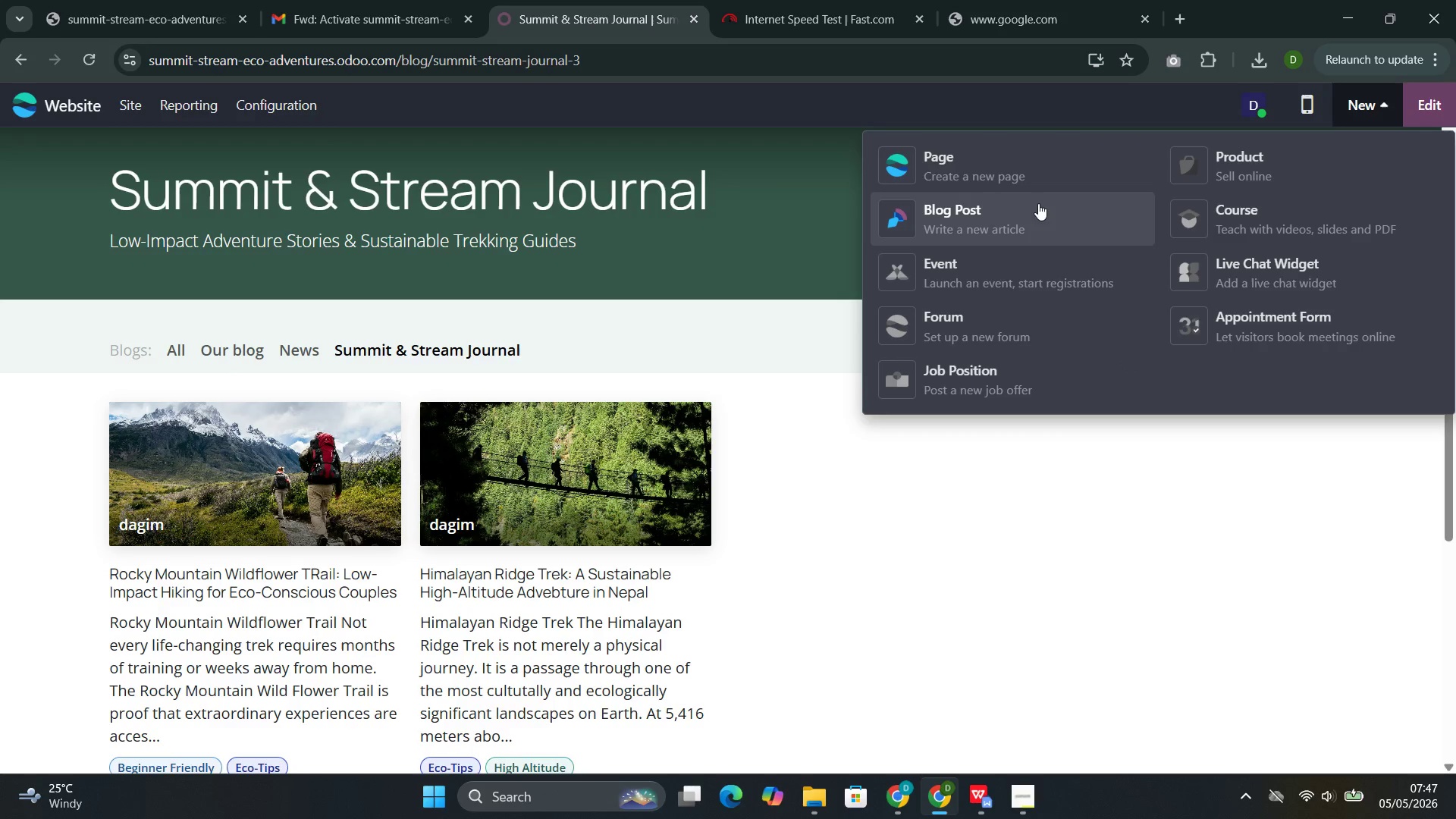 
left_click([1031, 210])
 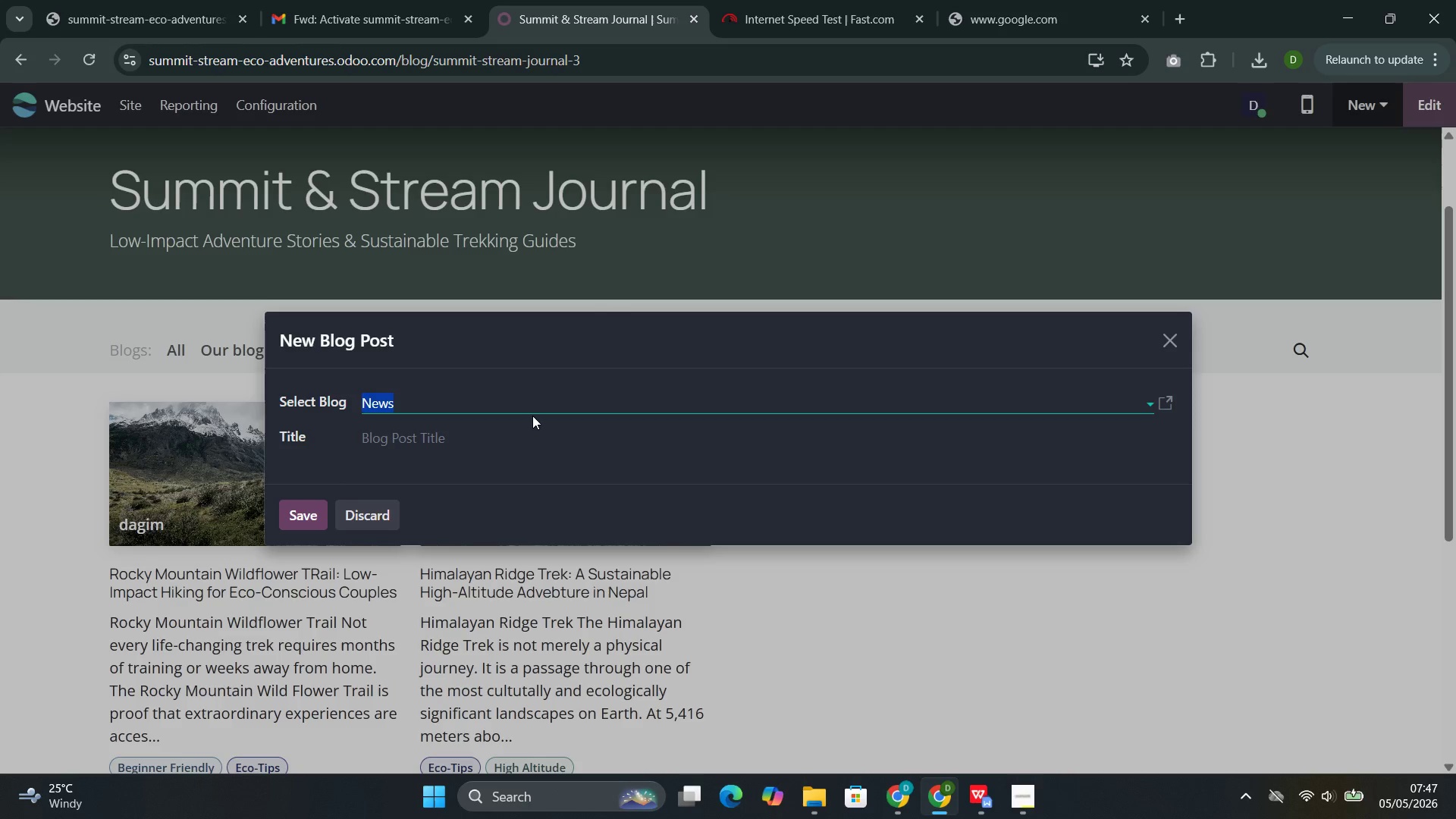 
left_click([534, 413])
 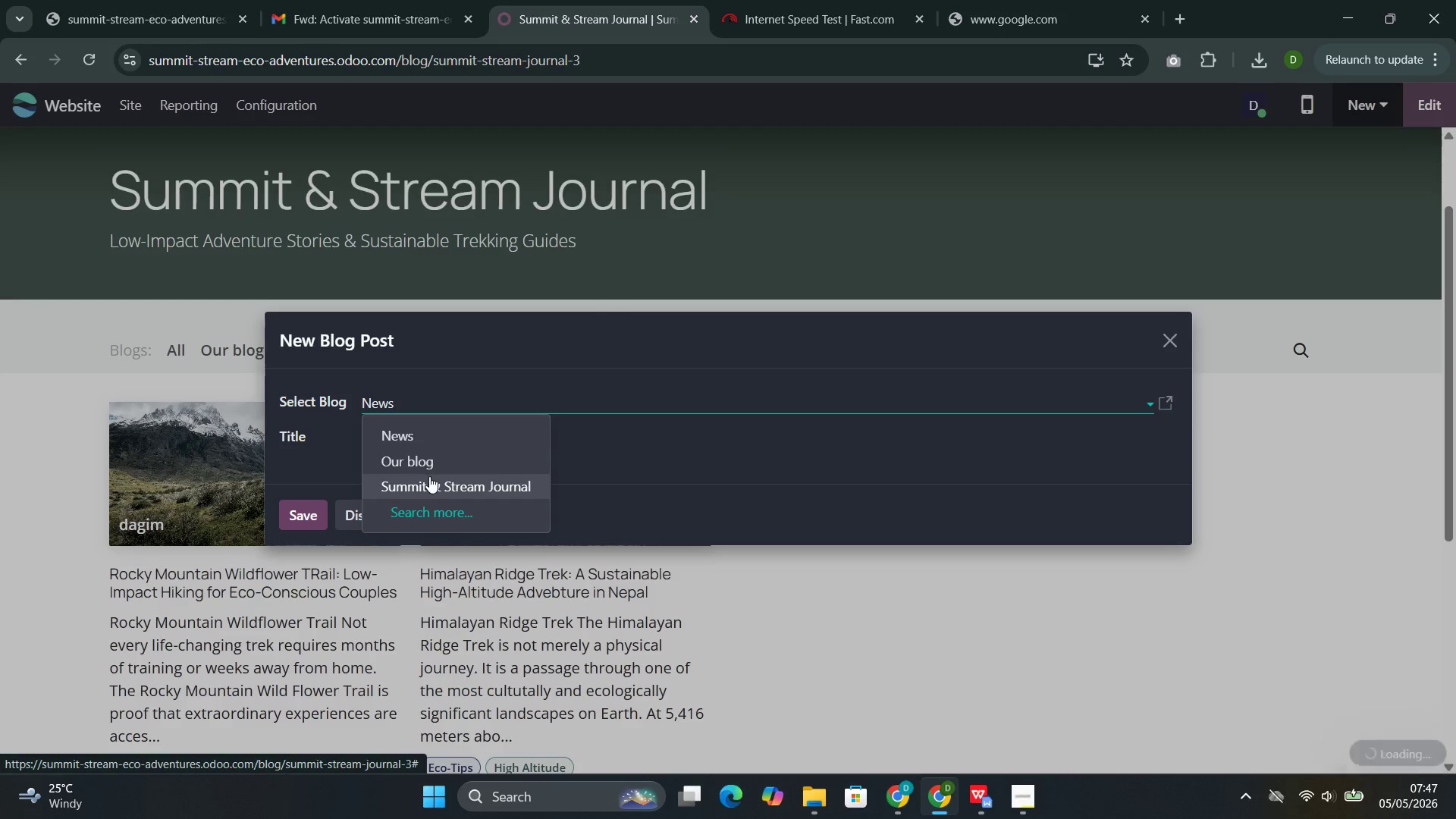 
left_click([424, 486])
 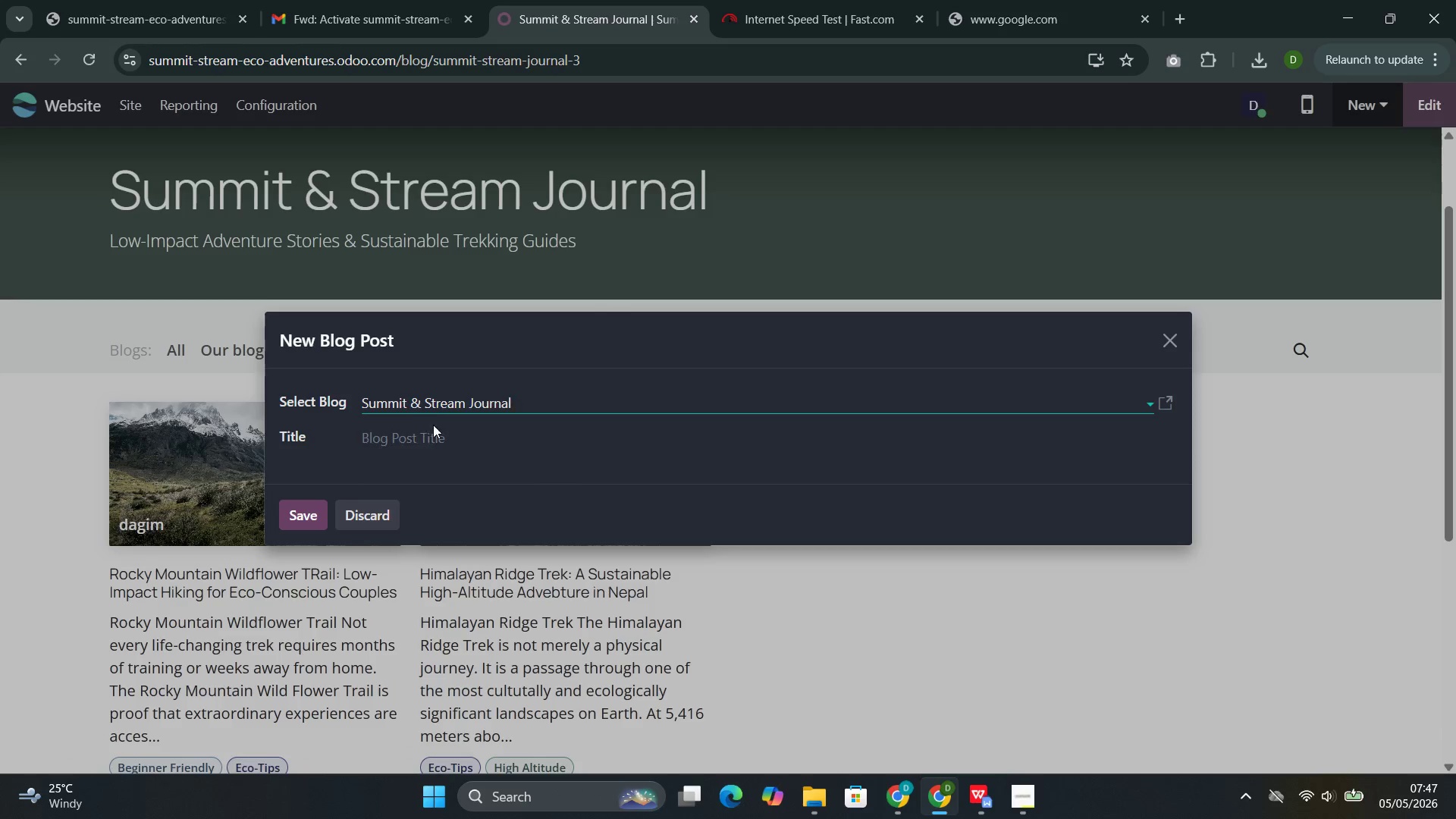 
left_click([433, 425])
 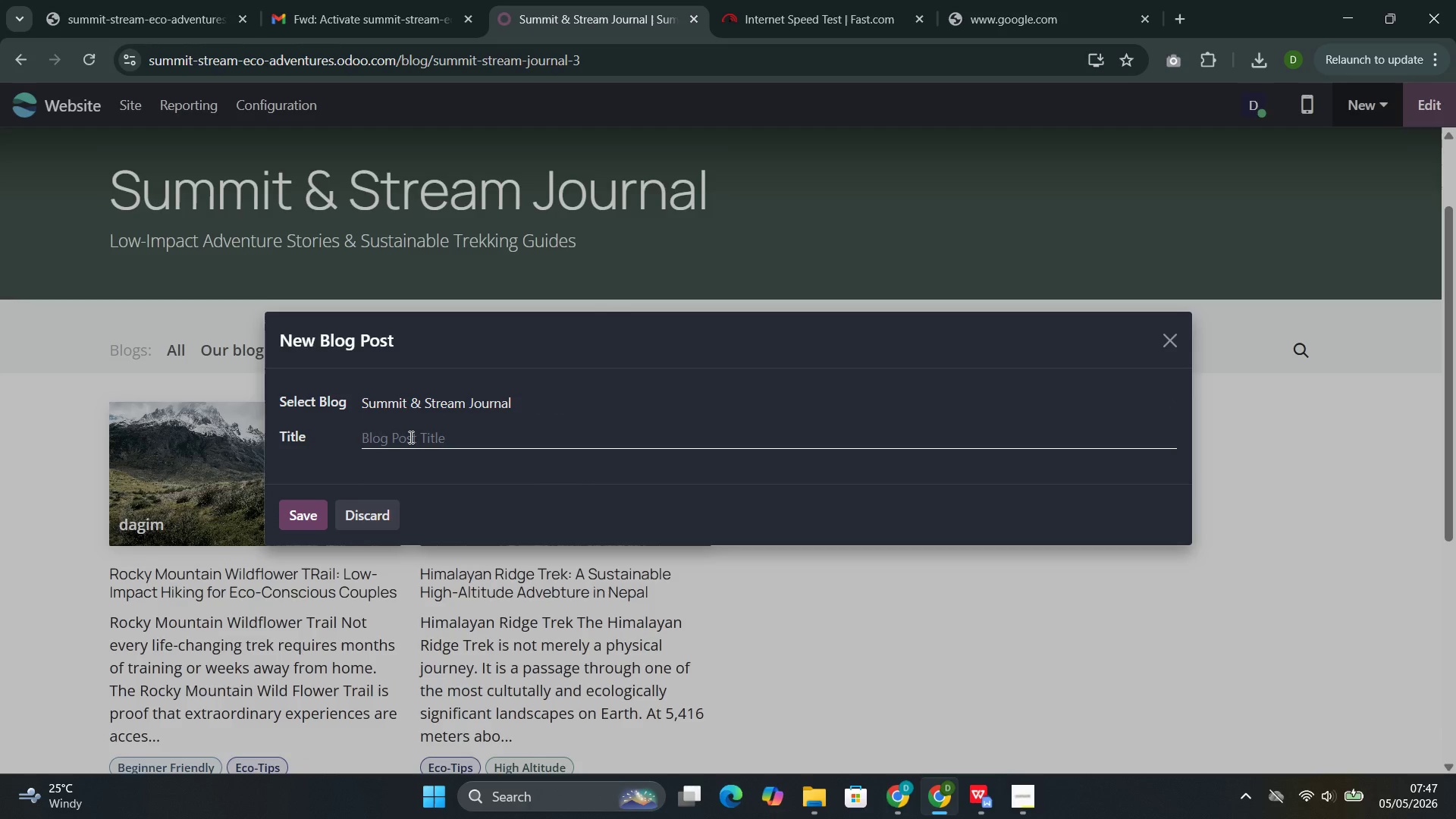 
left_click([410, 437])
 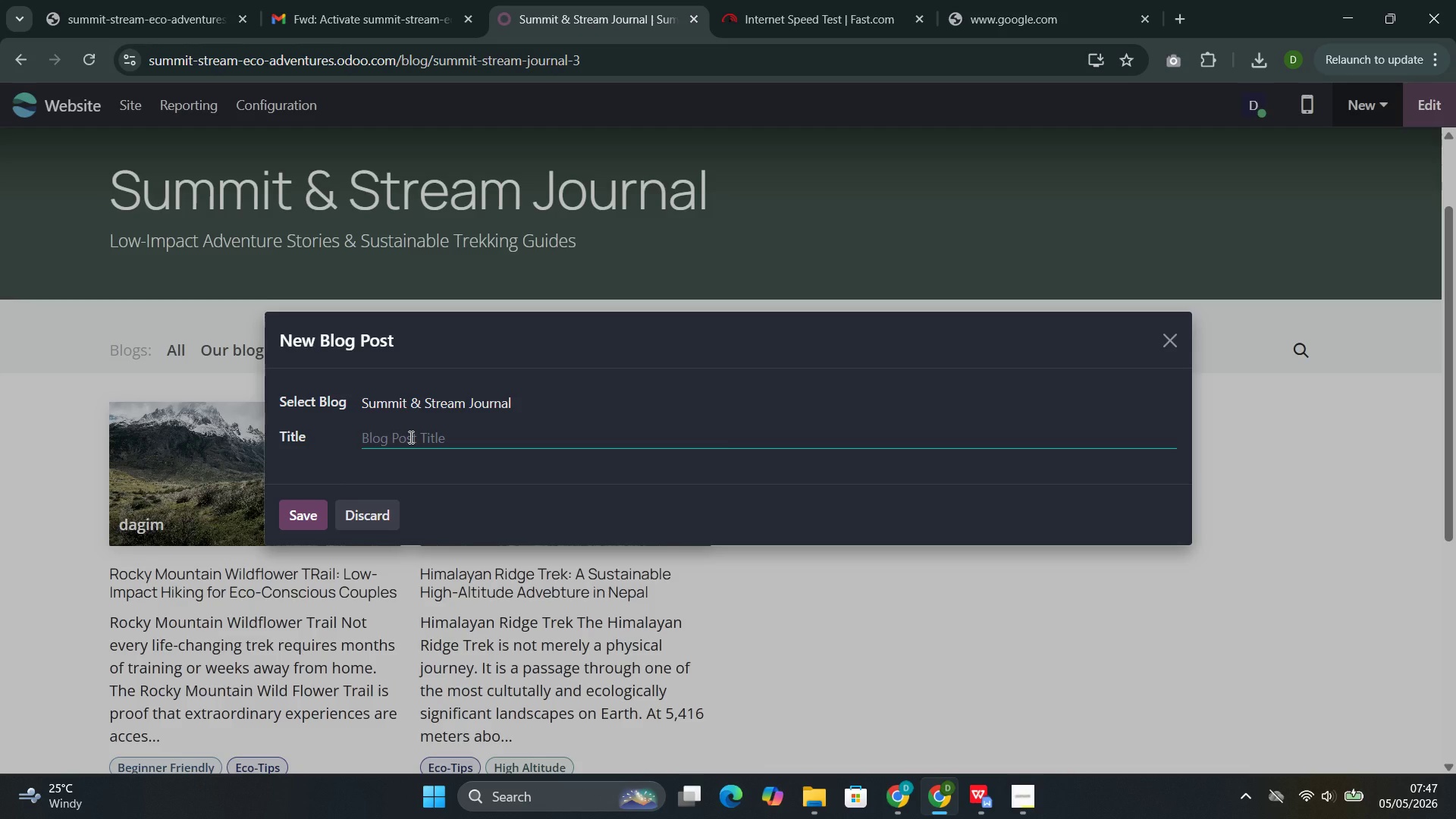 
wait(19.05)
 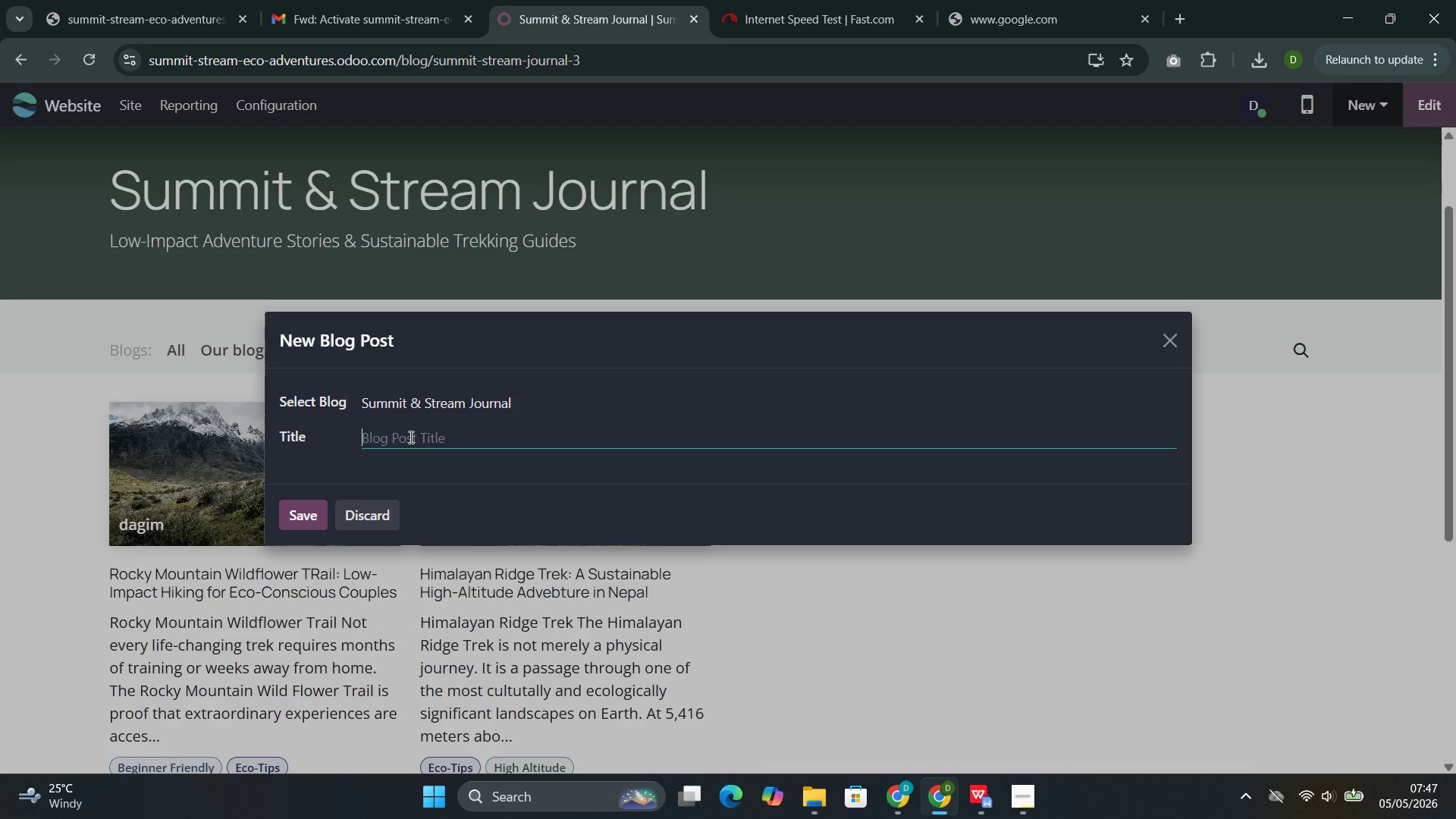 
type(Zambezi River )
 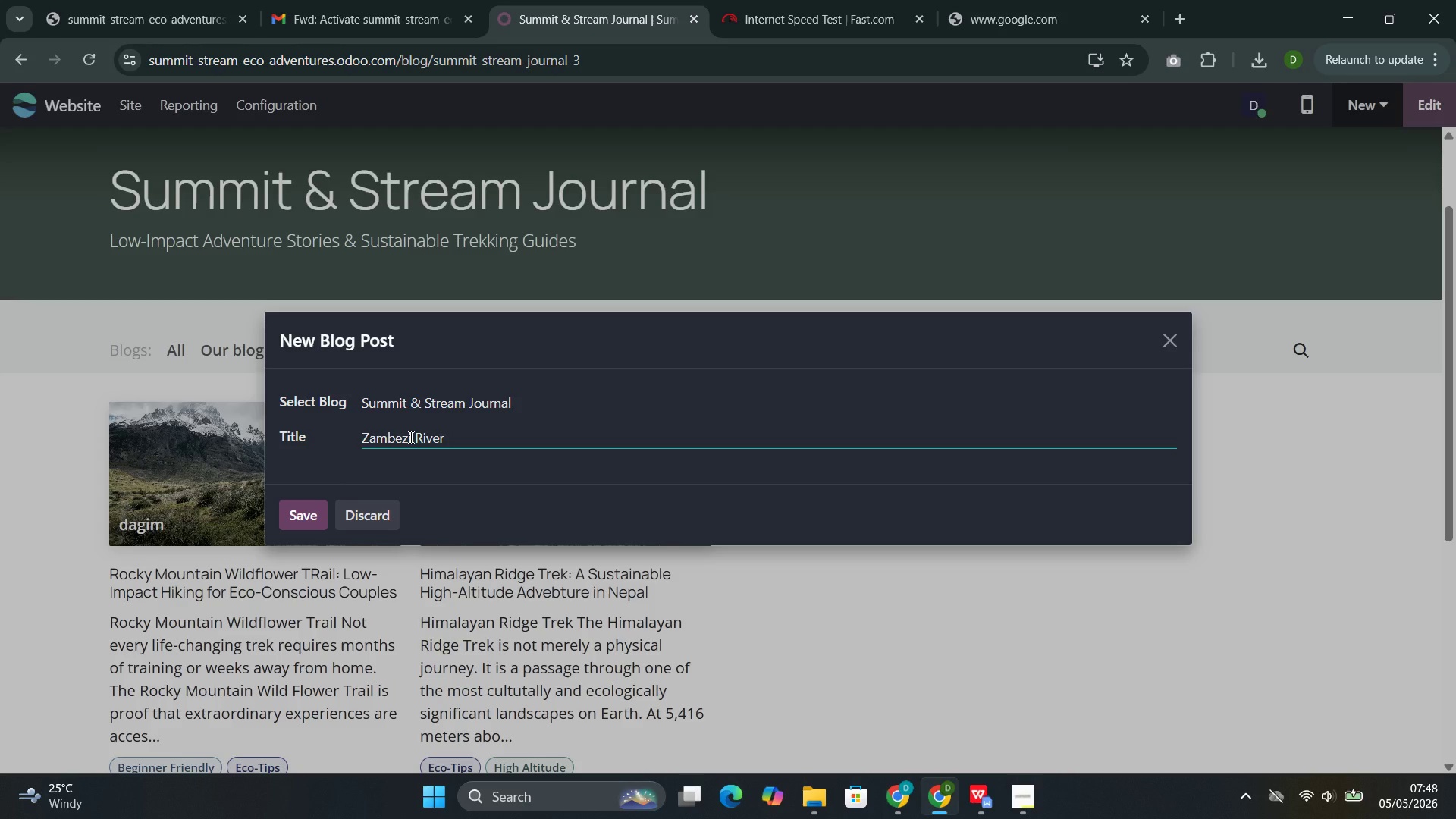 
type(Eco-Rafting )
key(Backspace)
type(: A family Adva)
key(Backspace)
type(eb)
key(Backspace)
type(nu)
key(Backspace)
type(ture with a c)
key(Backspace)
type(Conservation Mission)
 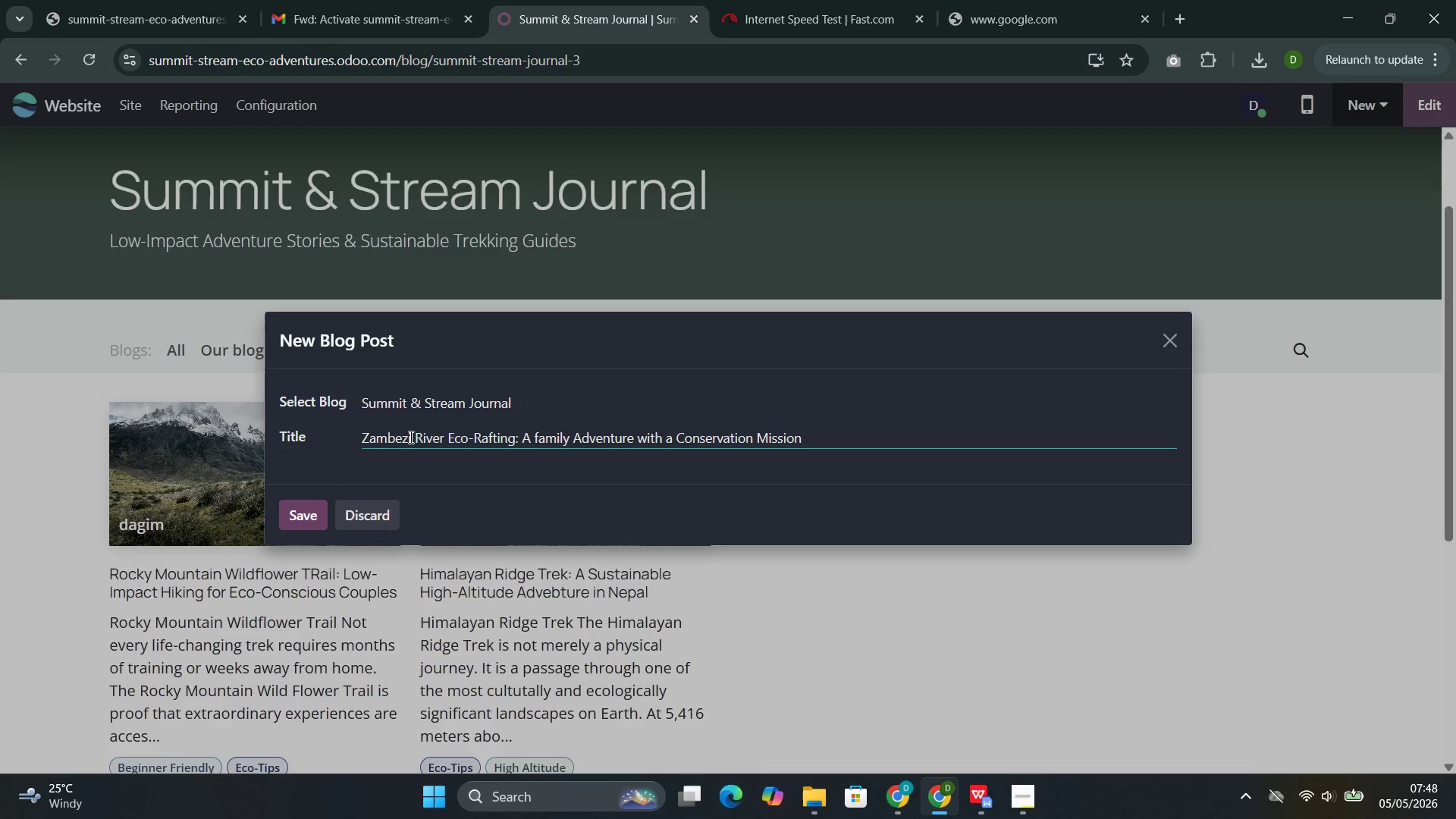 
left_click([300, 516])
 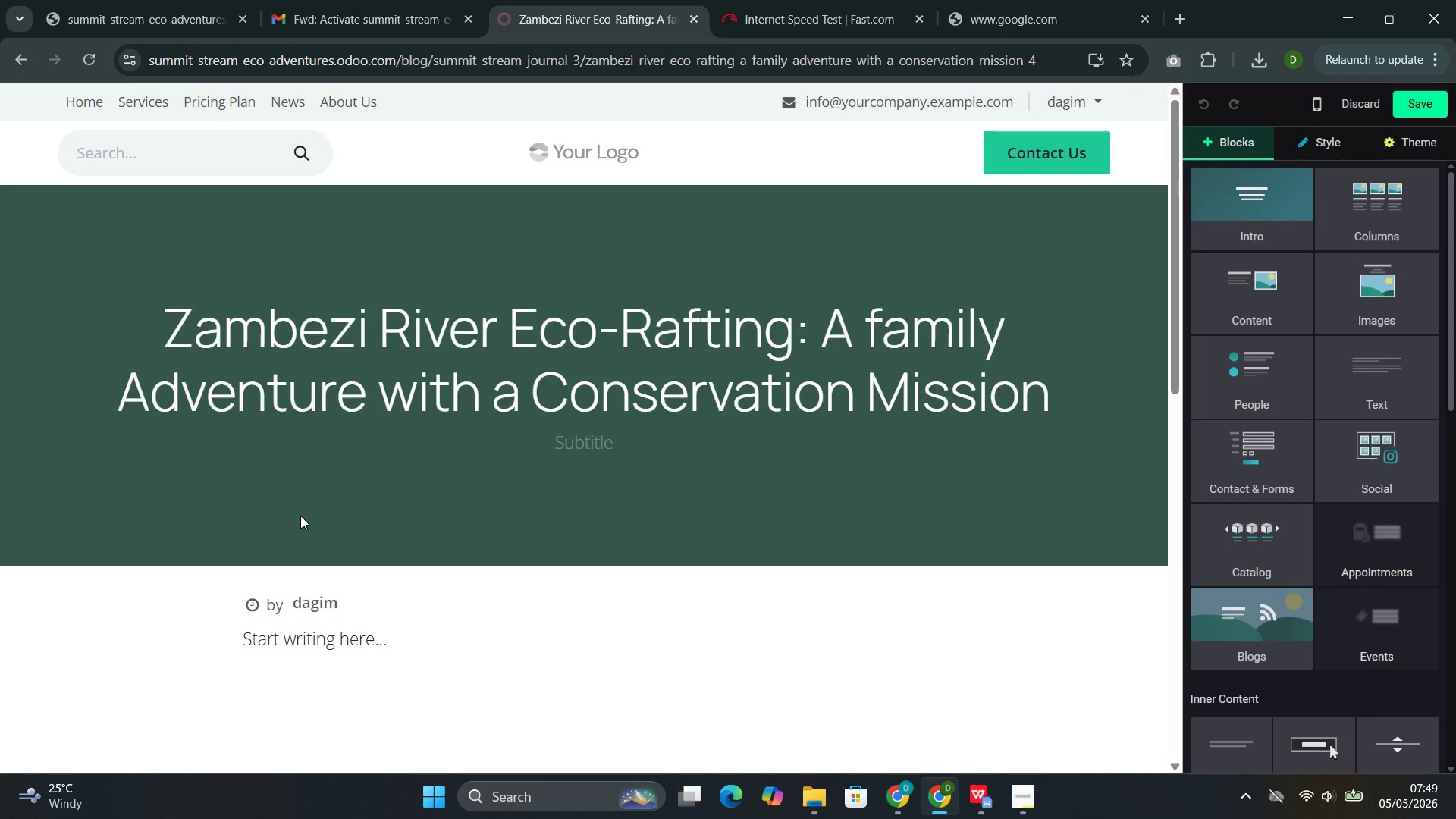 
wait(6.69)
 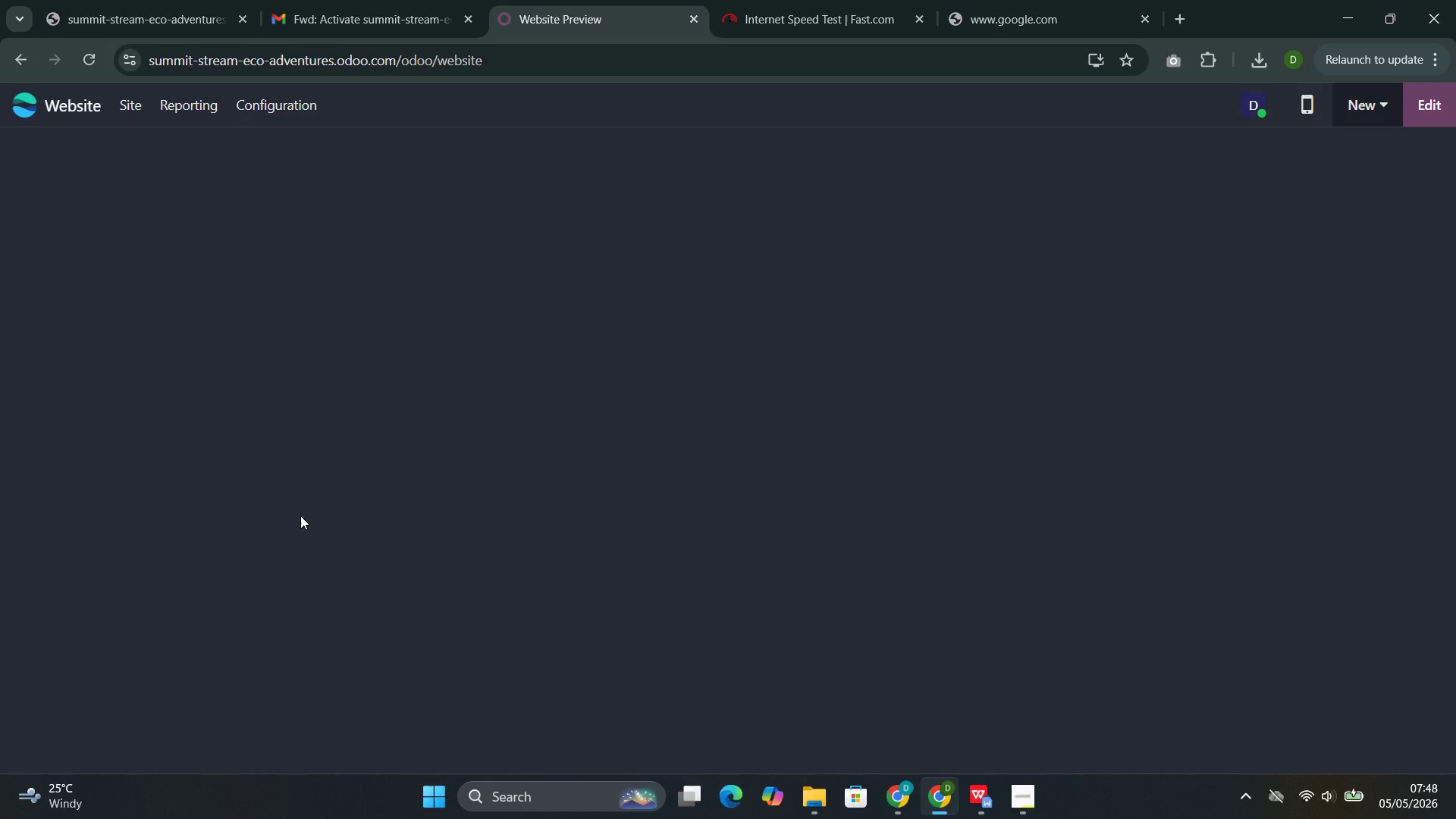 
left_click([1204, 299])
 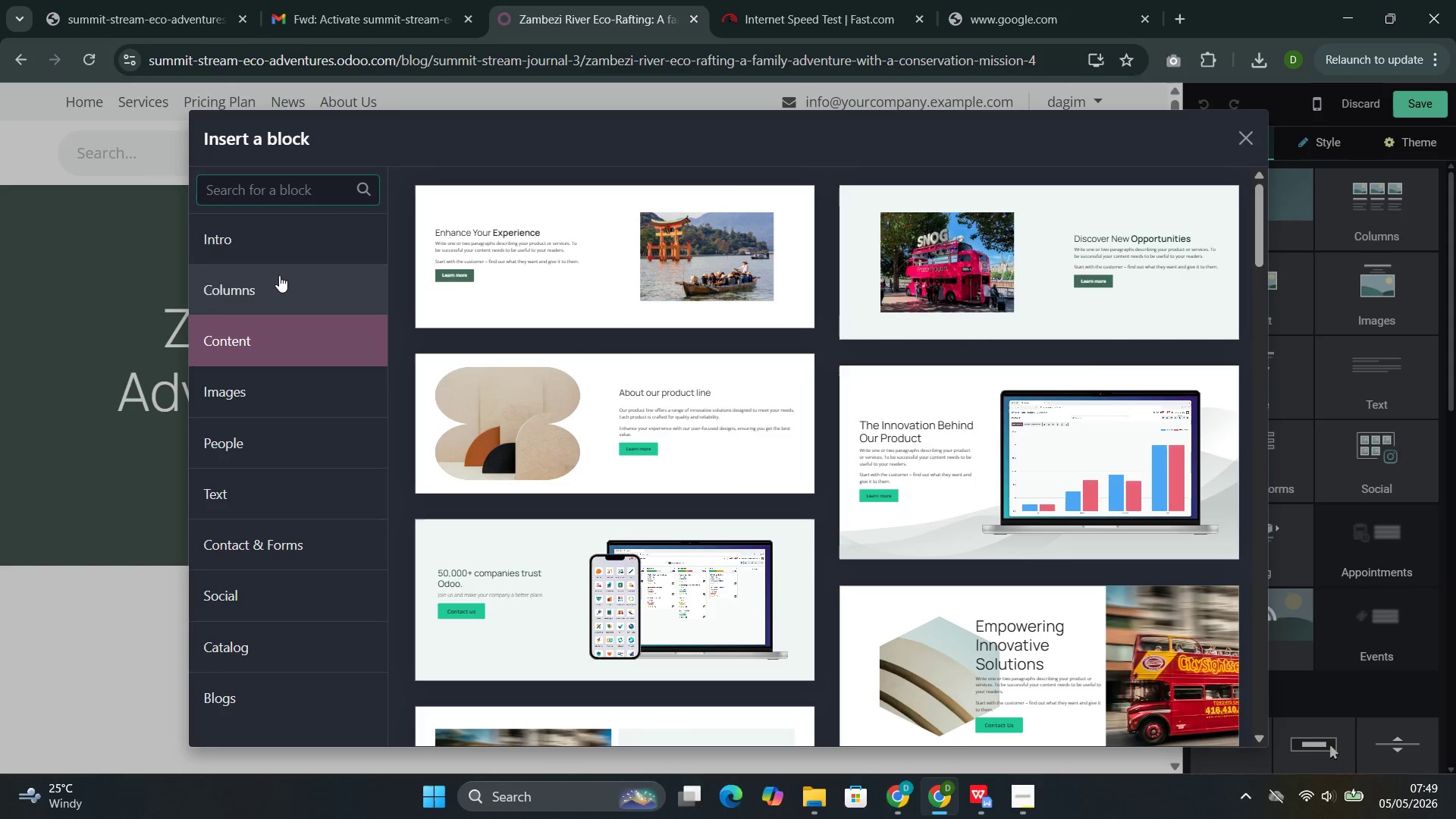 
left_click([283, 261])
 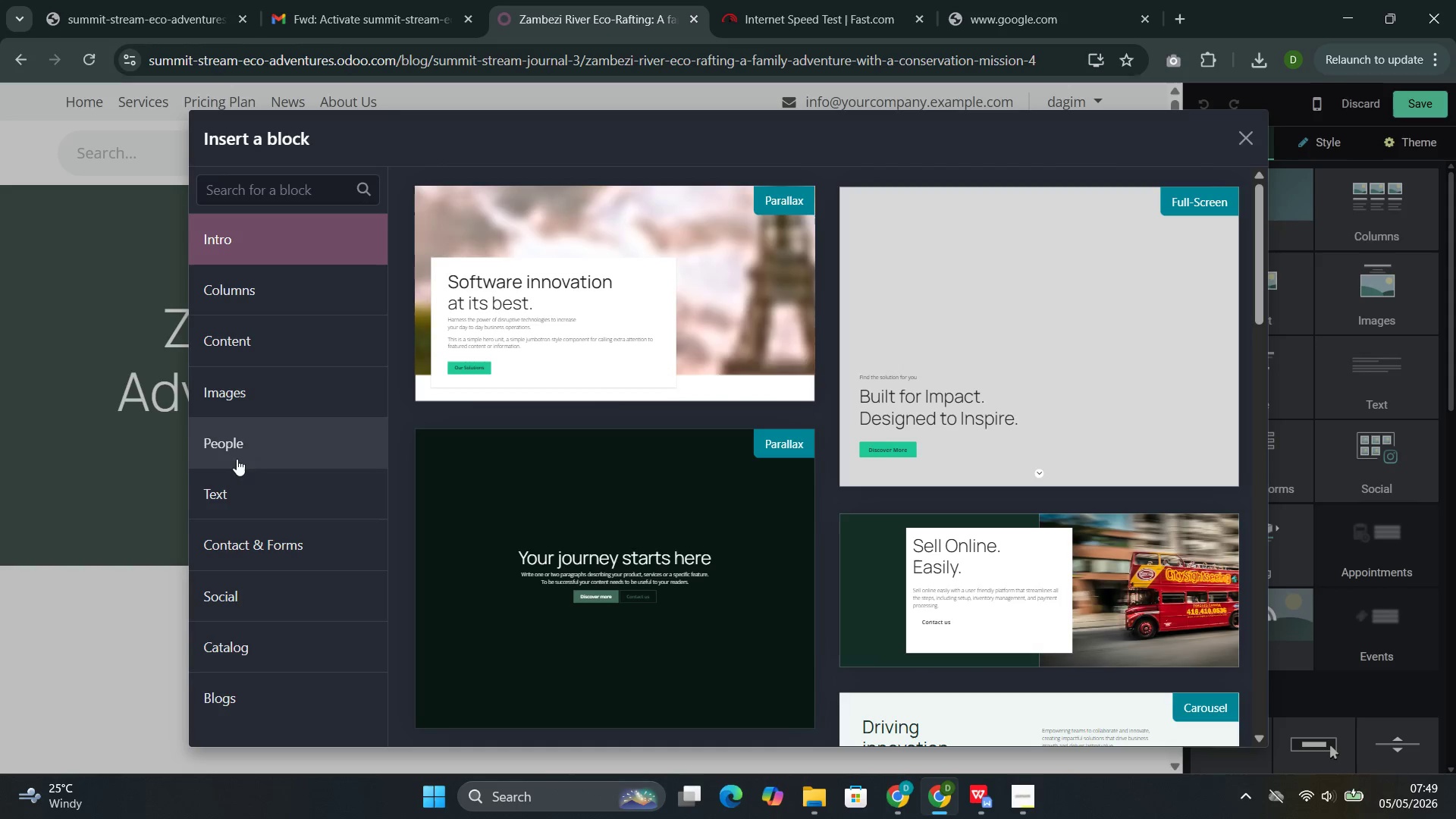 
left_click([289, 303])
 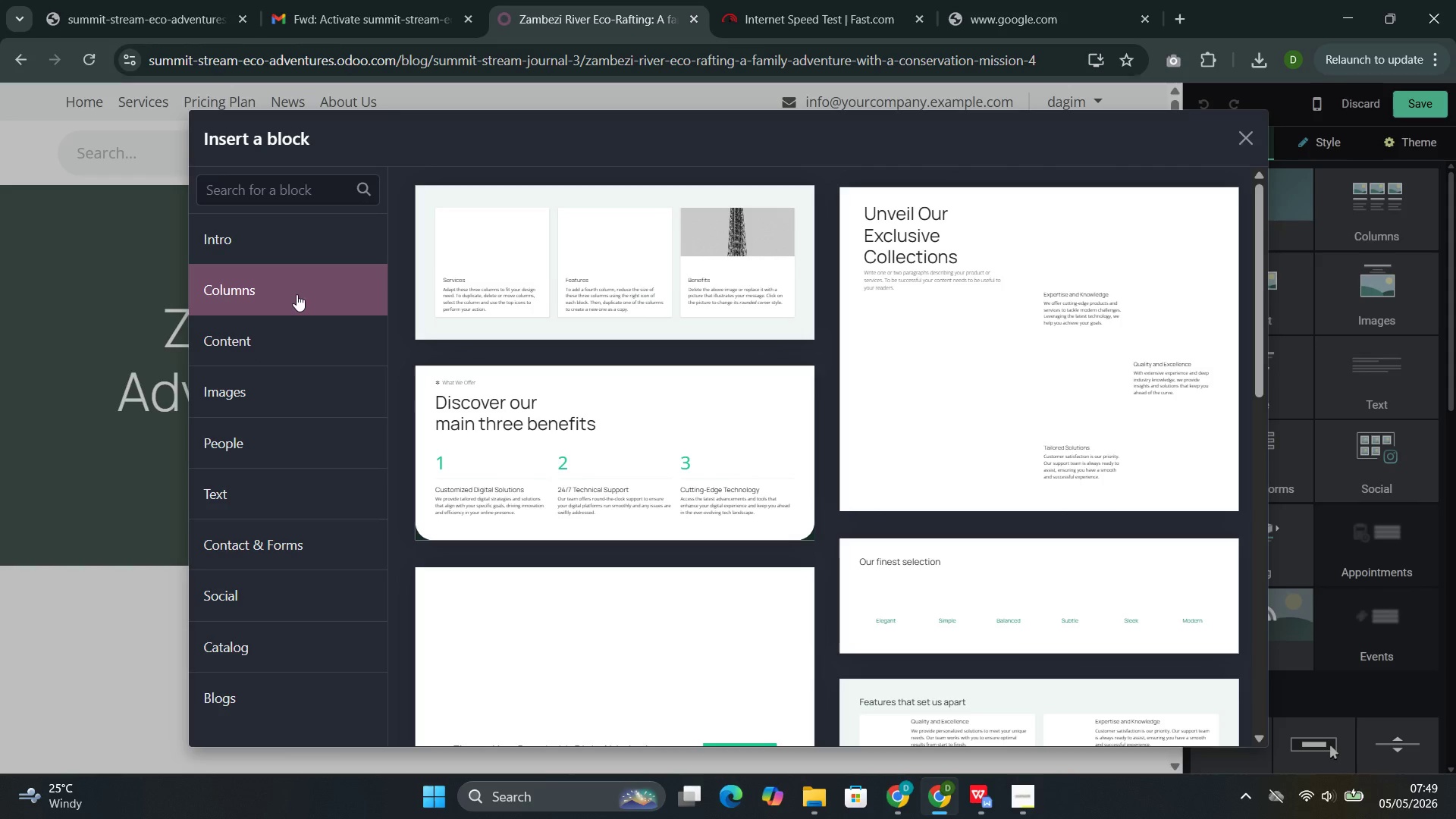 
left_click([272, 345])
 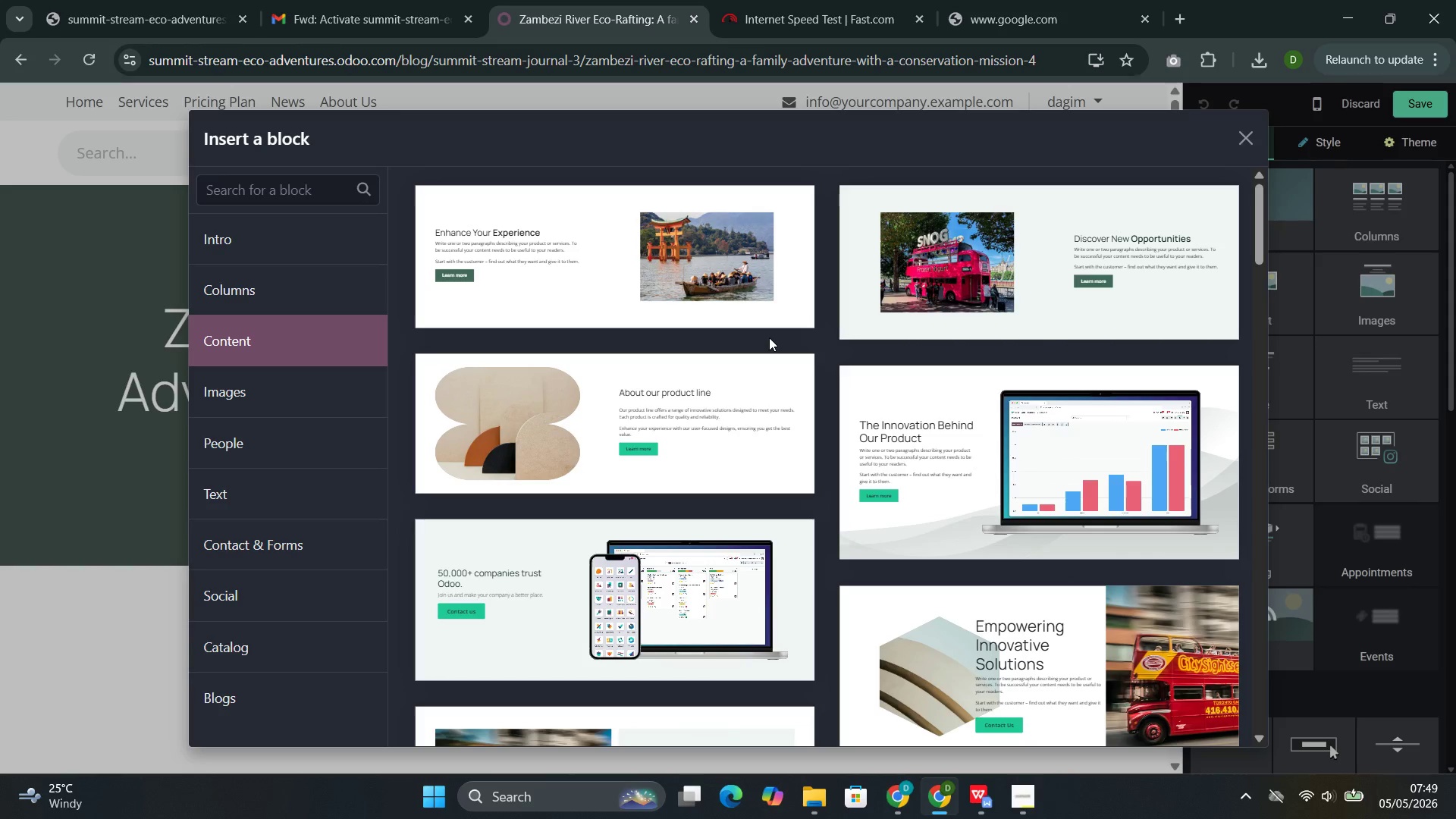 
left_click([909, 307])
 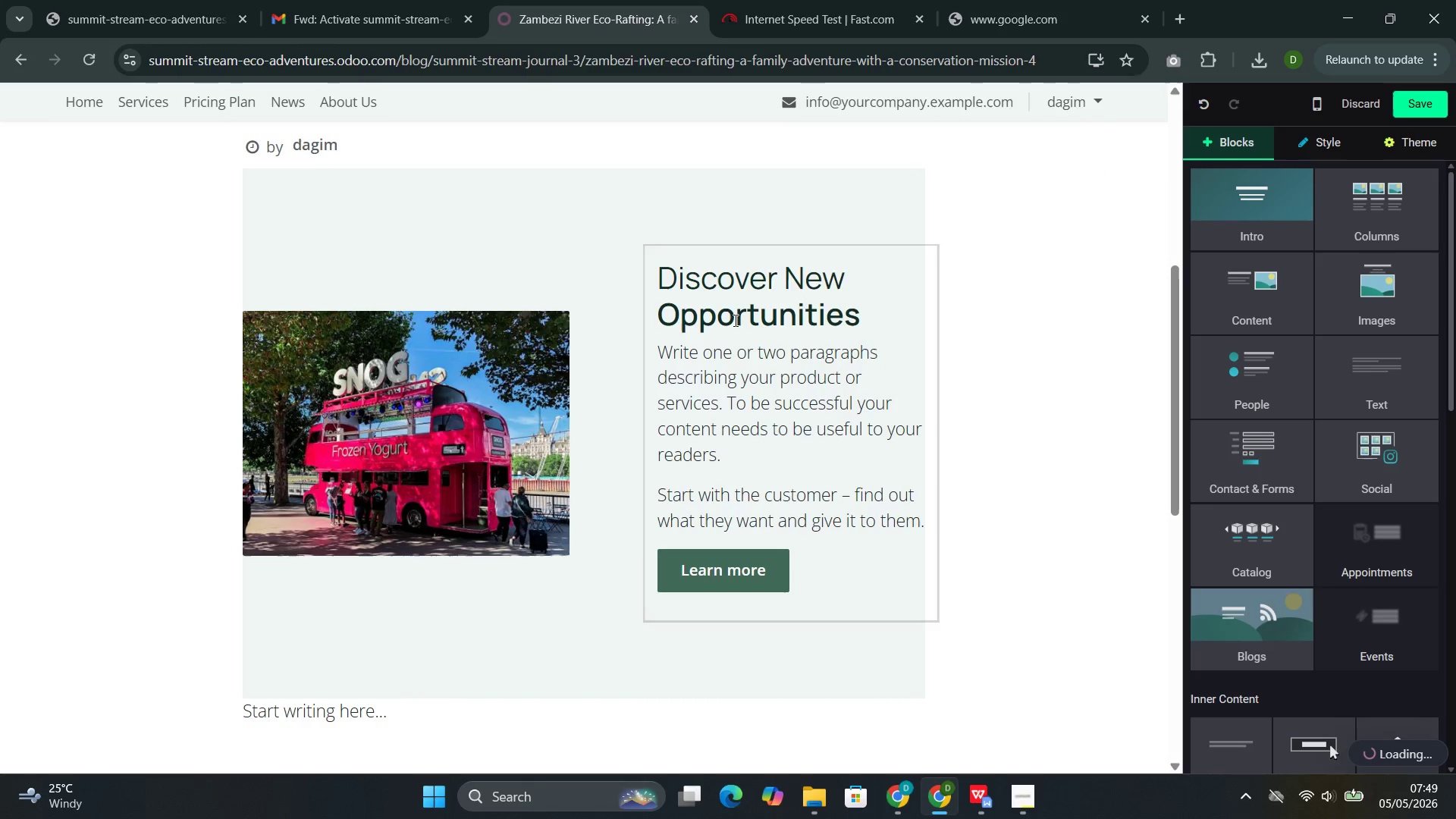 
left_click([750, 316])
 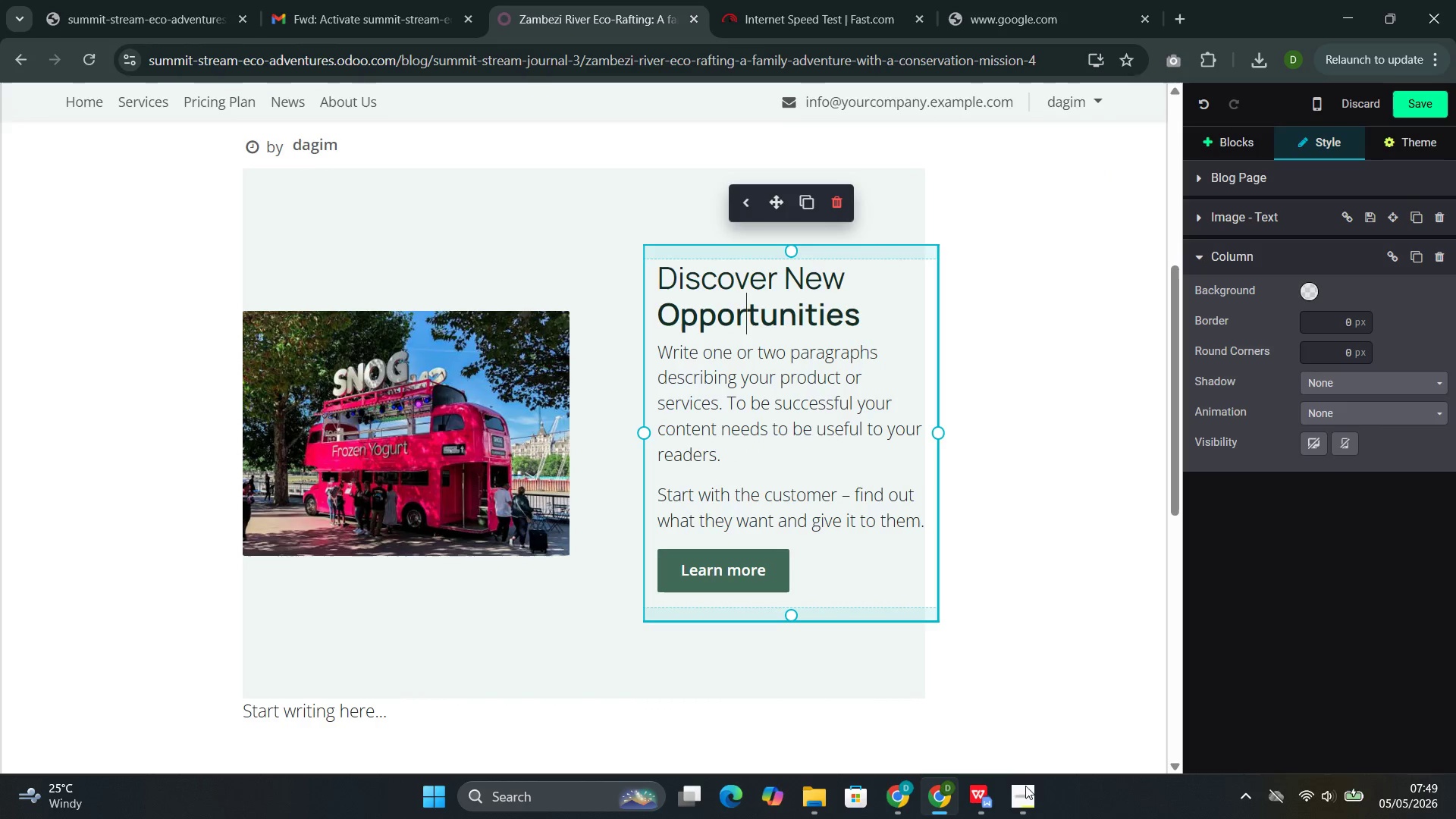 
left_click([972, 719])